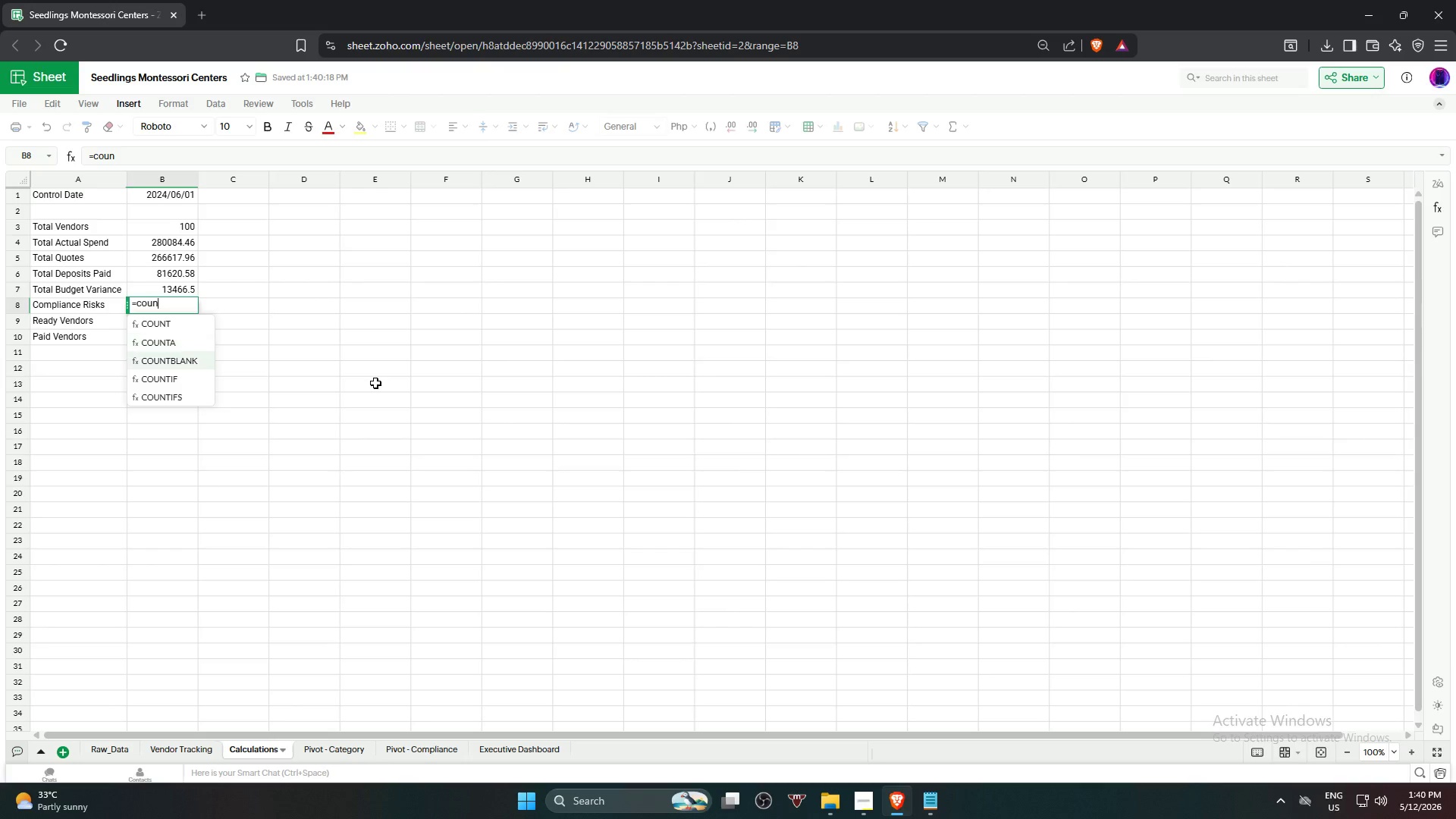 
key(ArrowDown)
 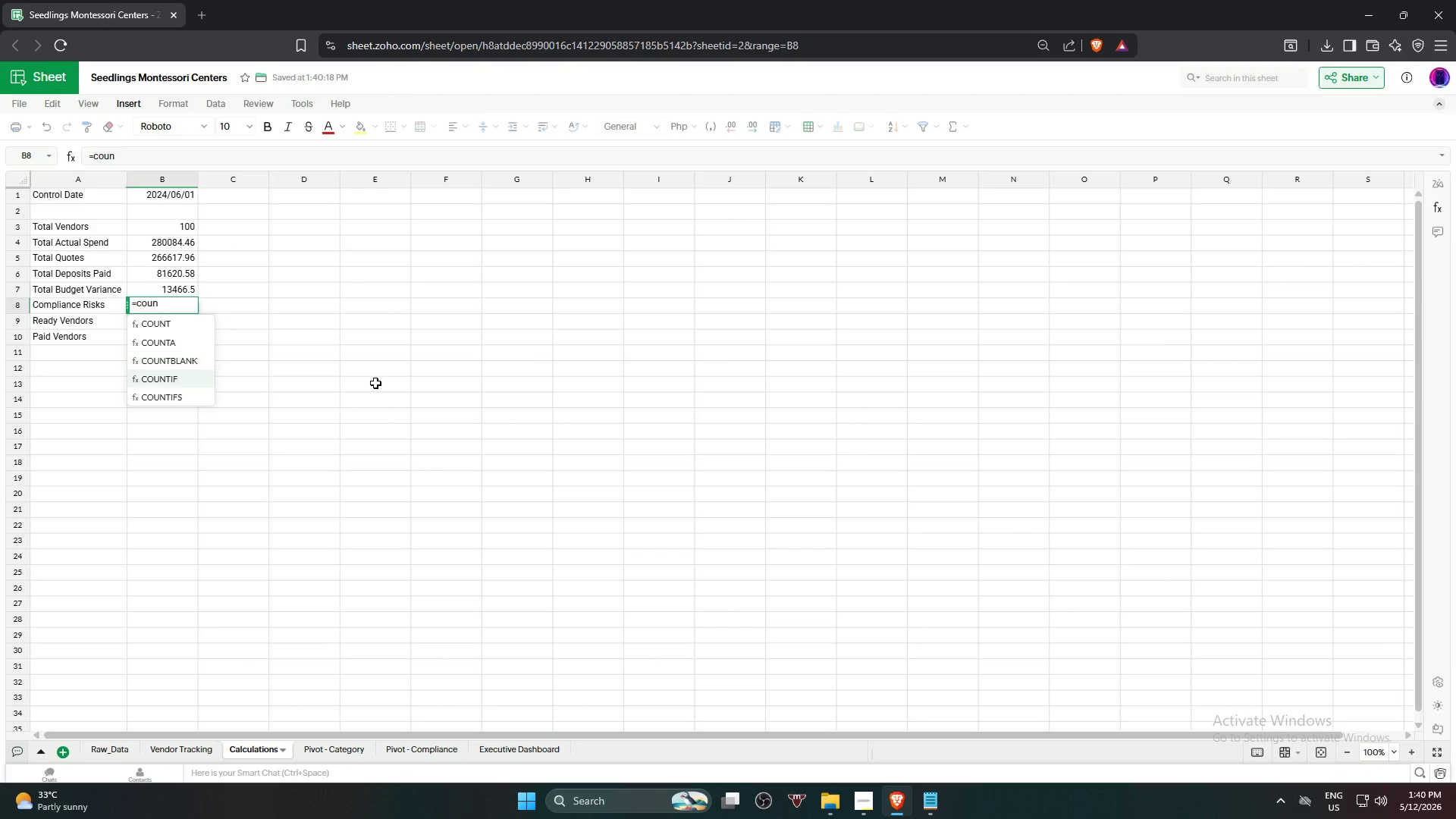 
key(ArrowDown)
 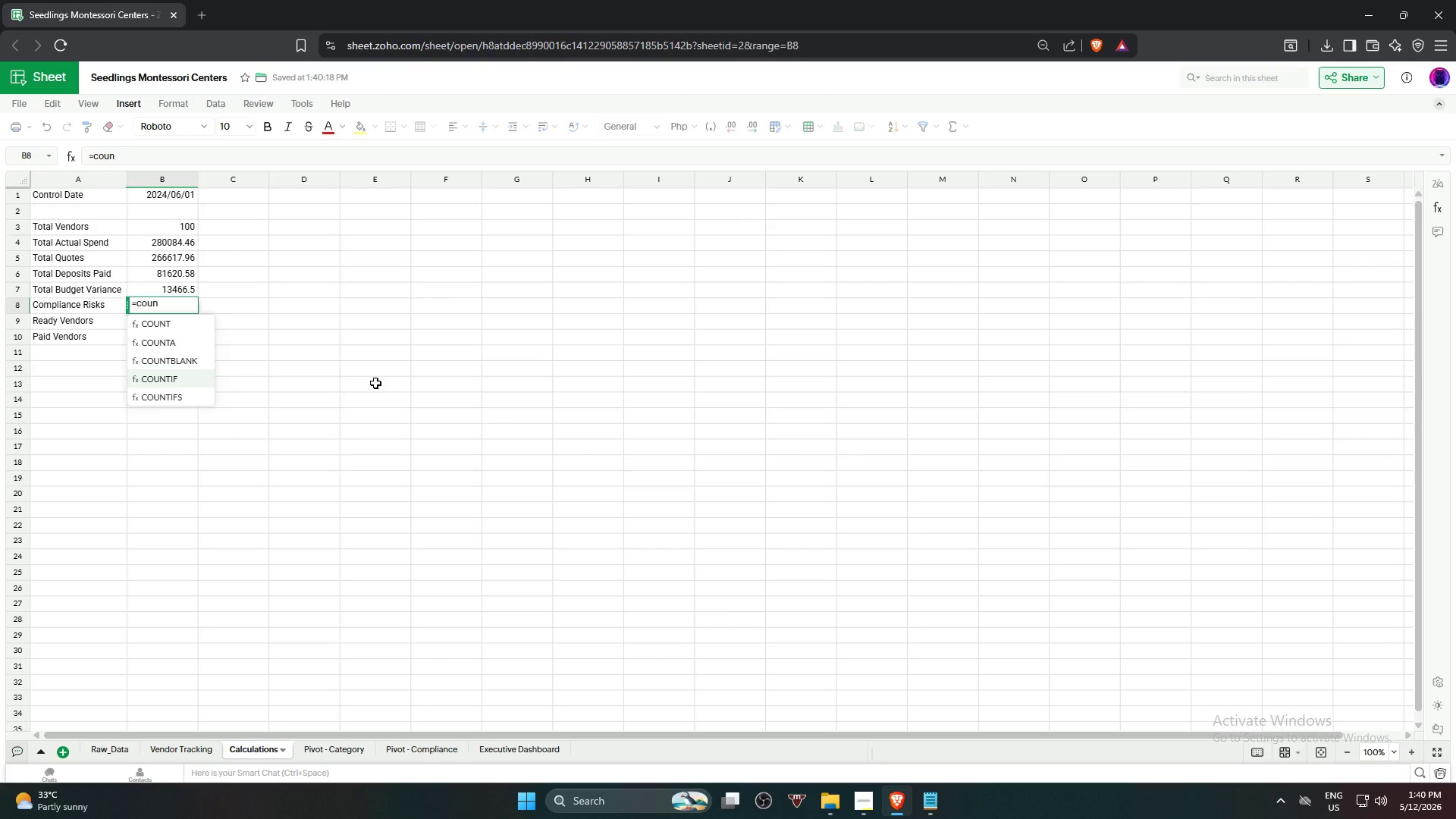 
key(Enter)
 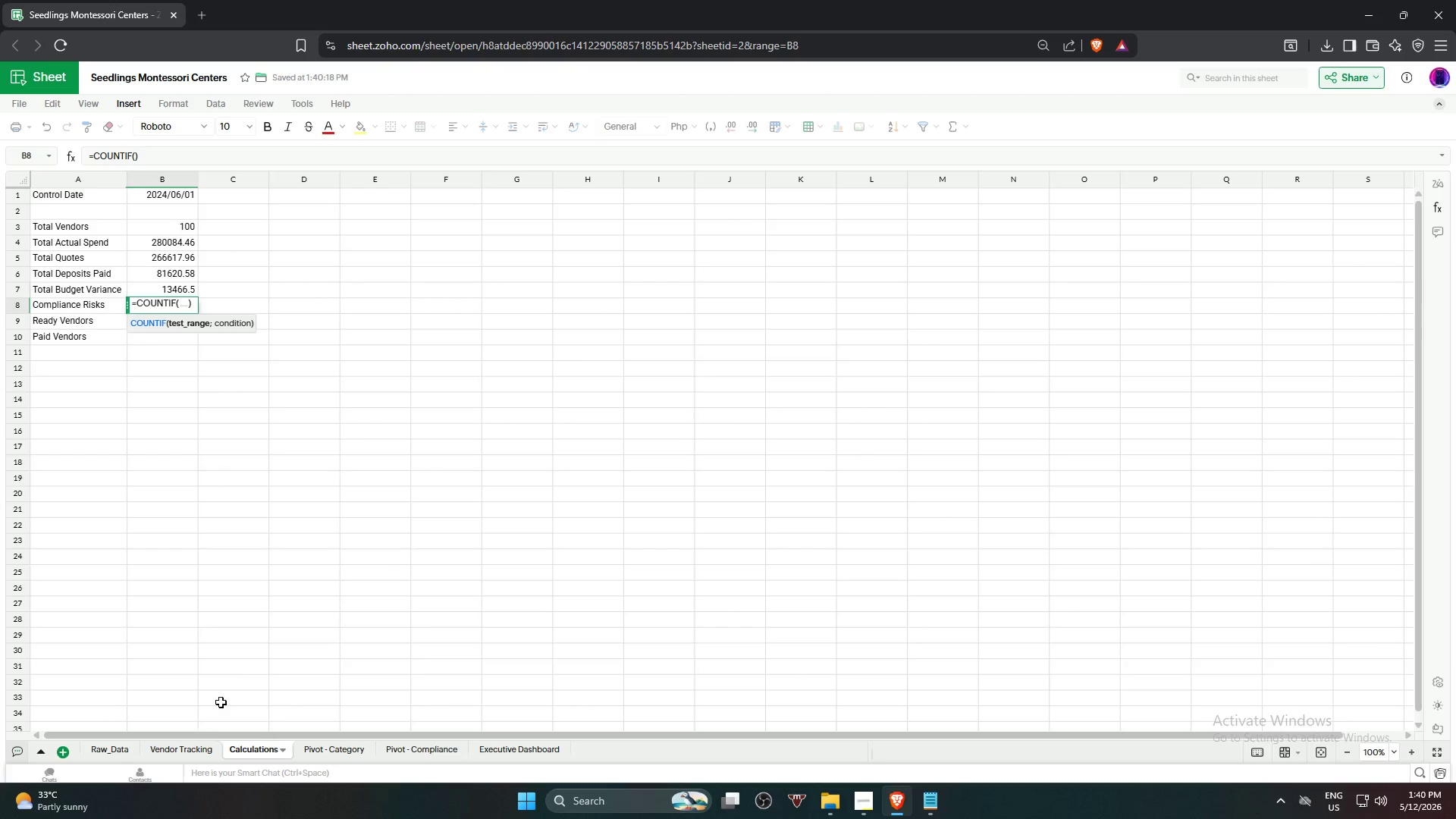 
wait(5.45)
 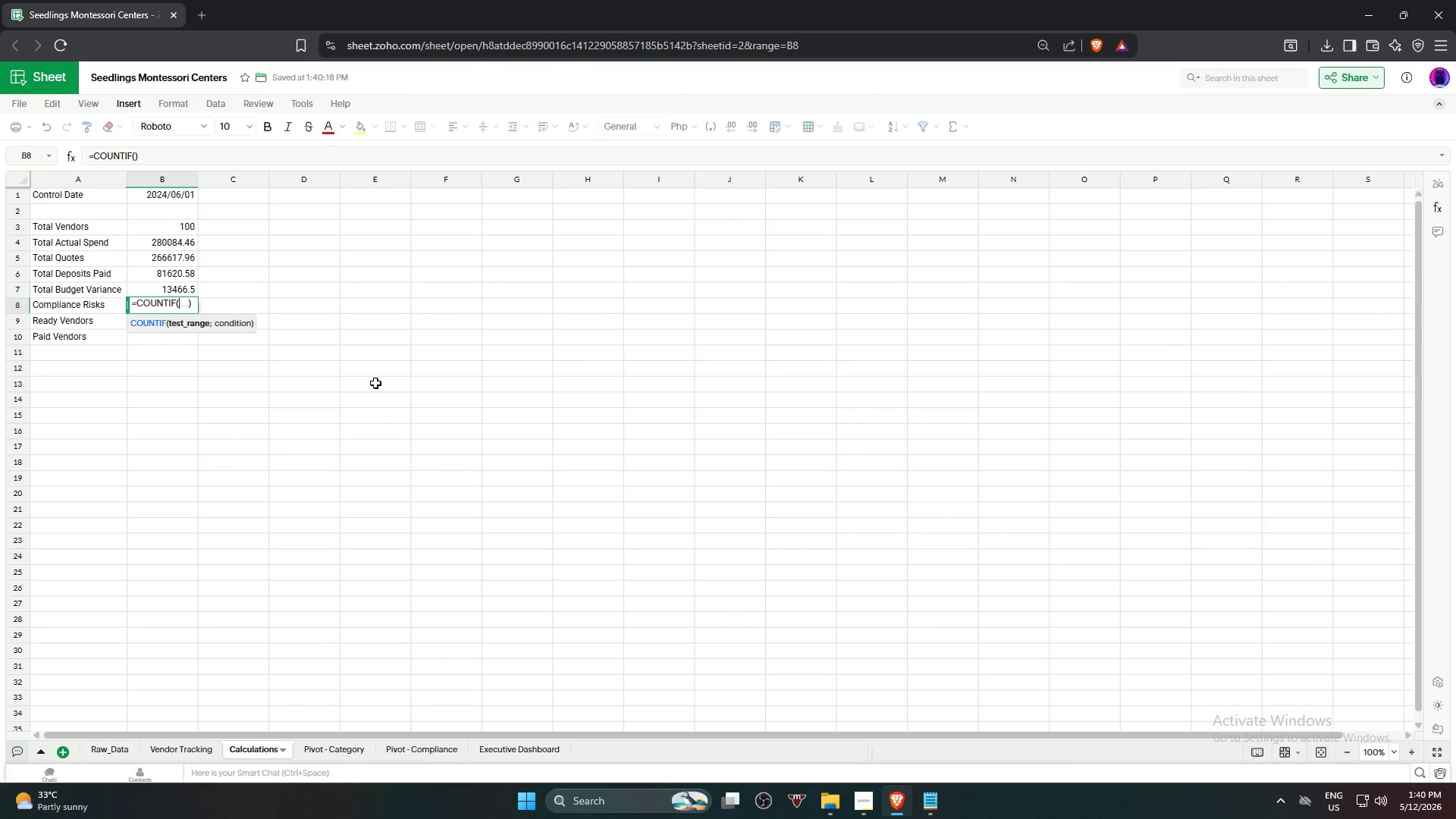 
left_click([172, 745])
 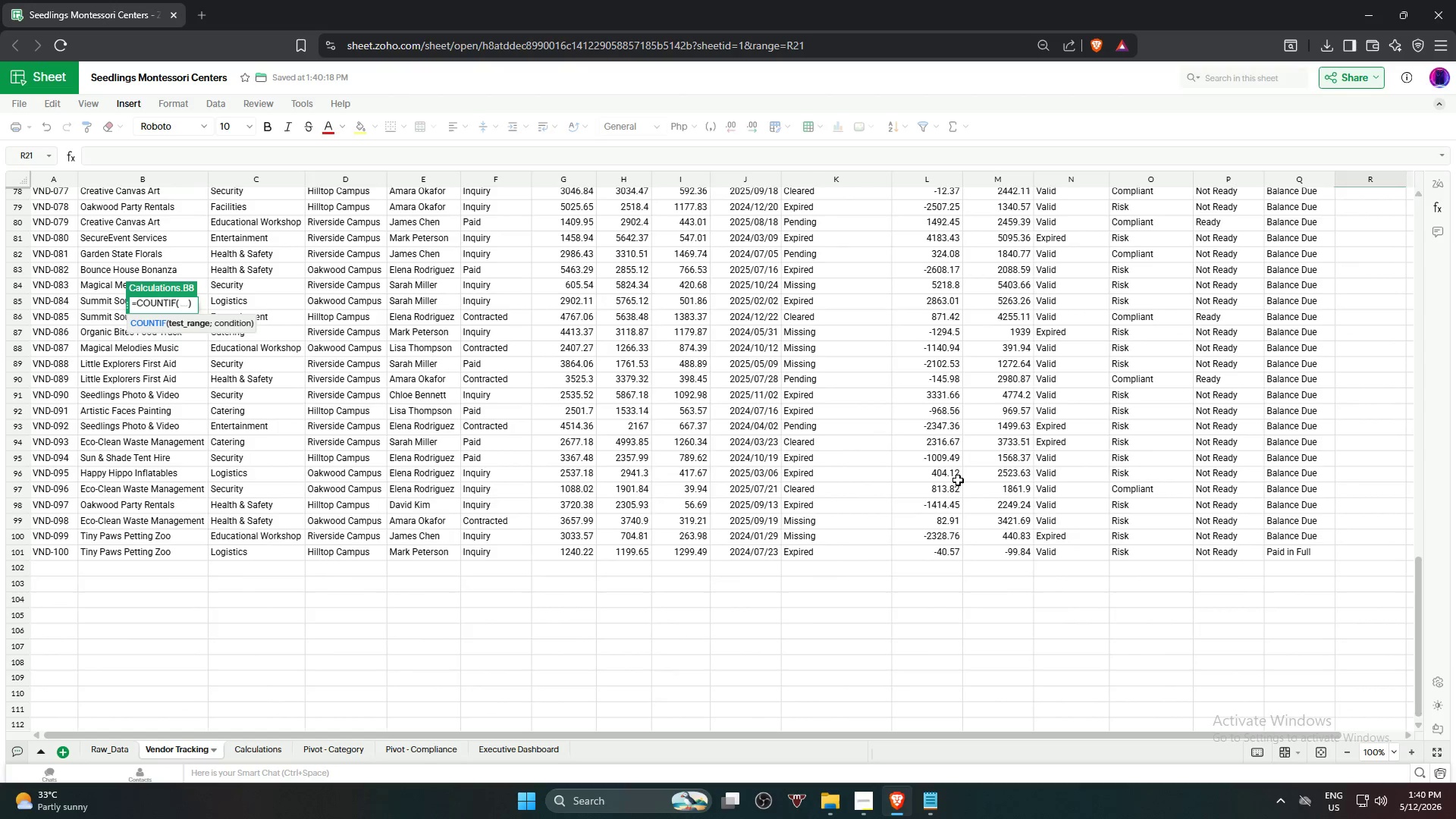 
scroll: coordinate [1129, 355], scroll_direction: up, amount: 23.0
 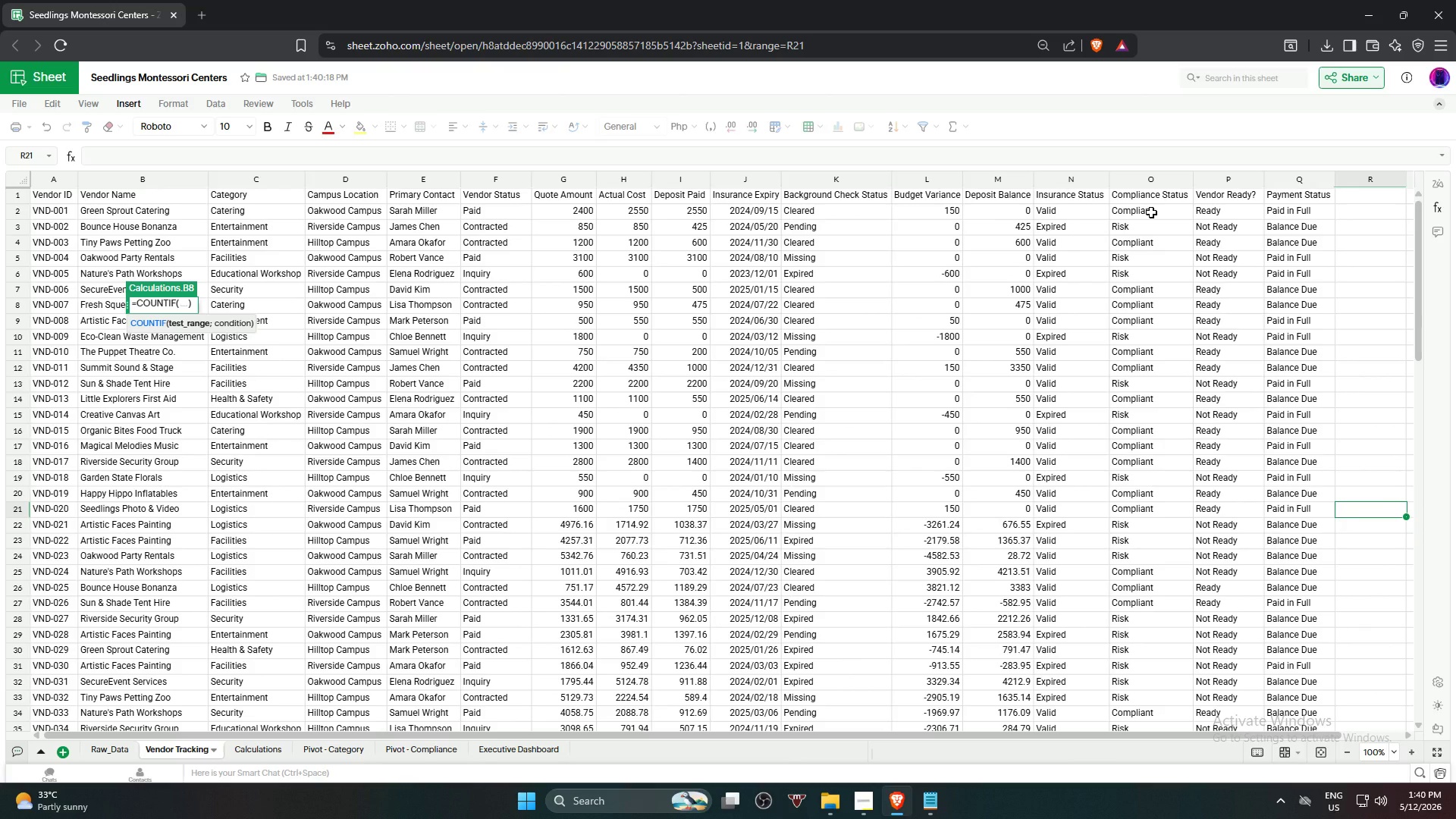 
left_click([1151, 212])
 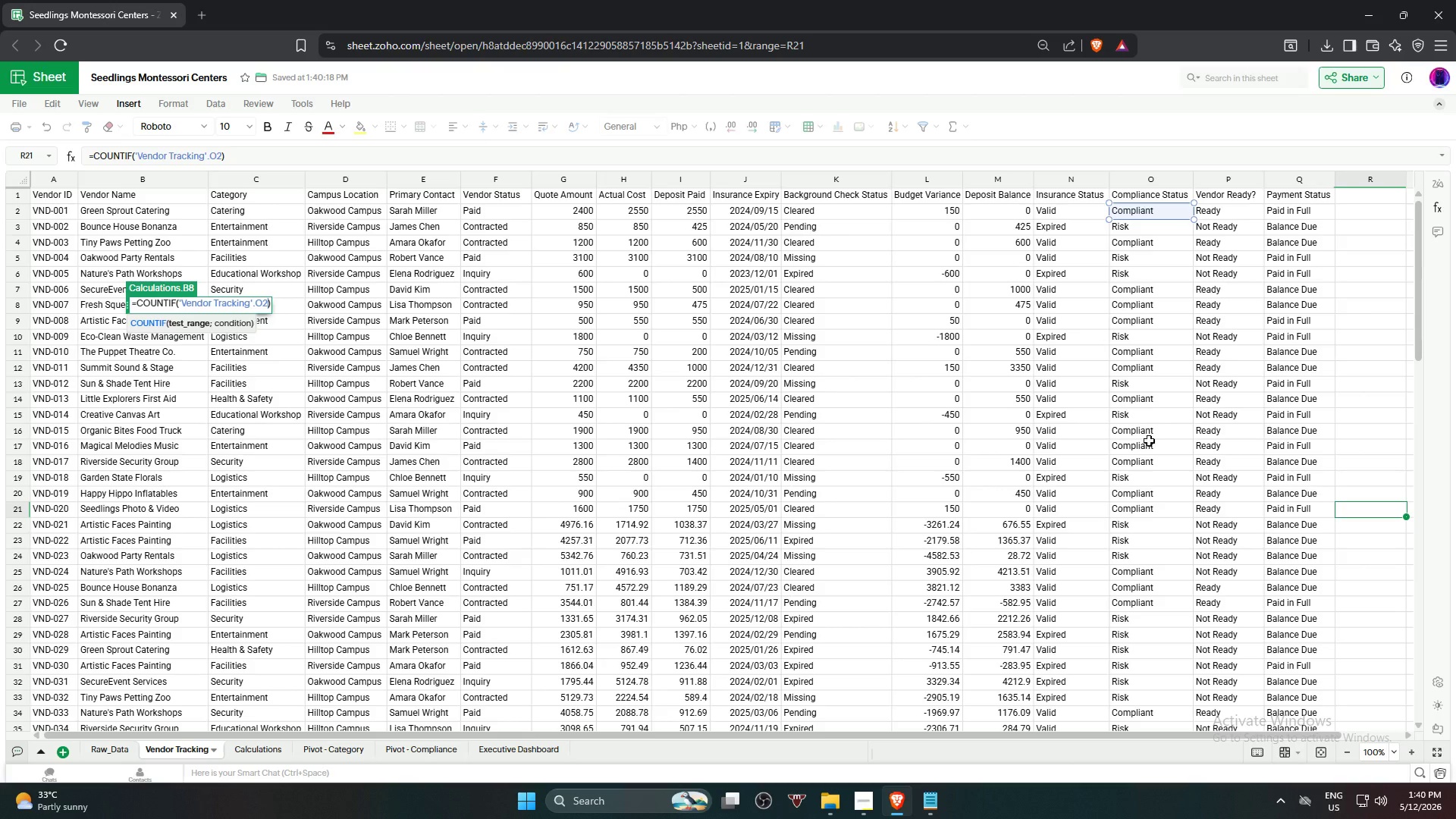 
scroll: coordinate [1138, 568], scroll_direction: down, amount: 15.0
 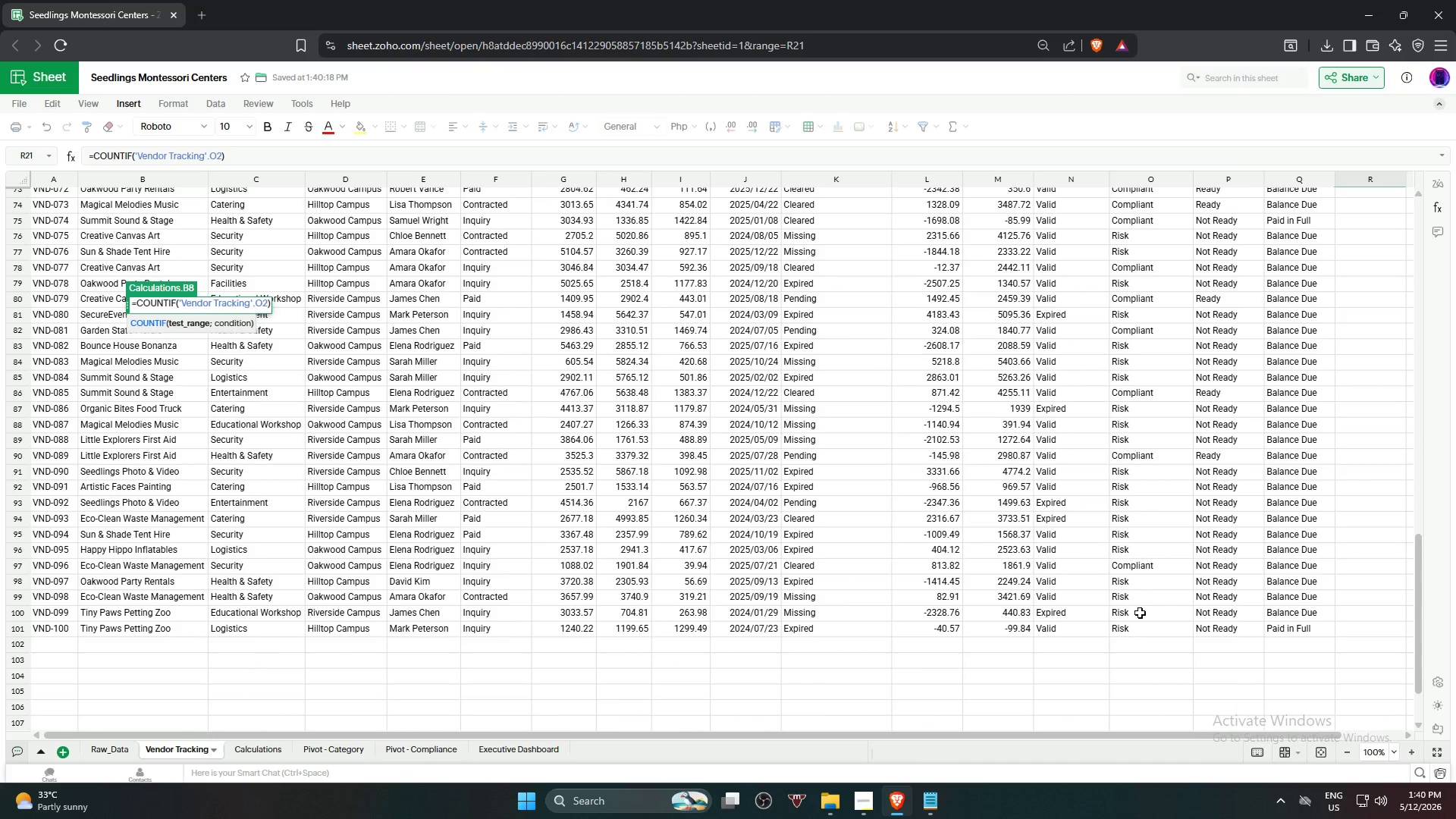 
hold_key(key=ShiftLeft, duration=1.73)
left_click([1151, 632])
 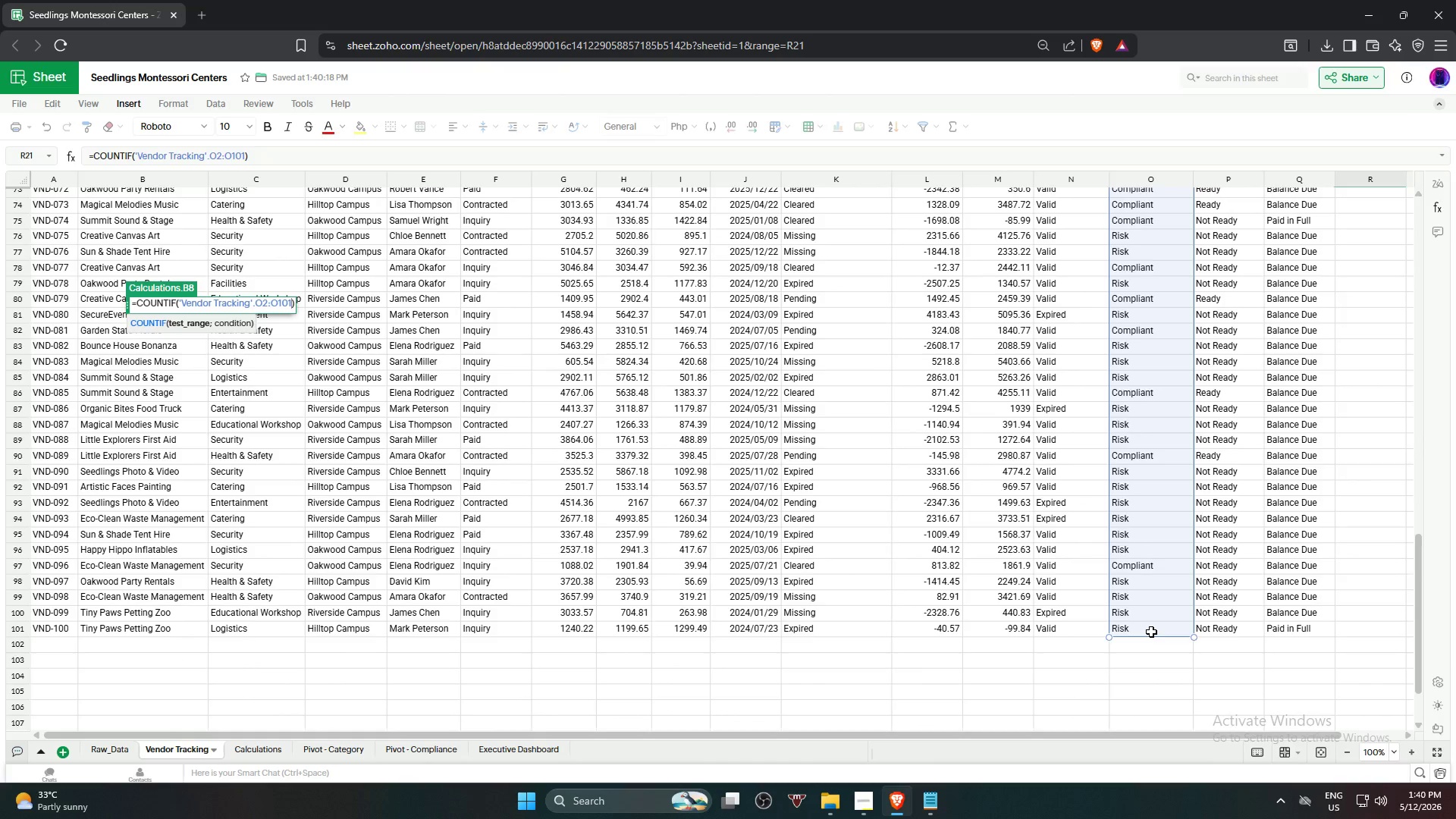 
type(,"ris)
key(Backspace)
key(Backspace)
key(Backspace)
type(Risk")
 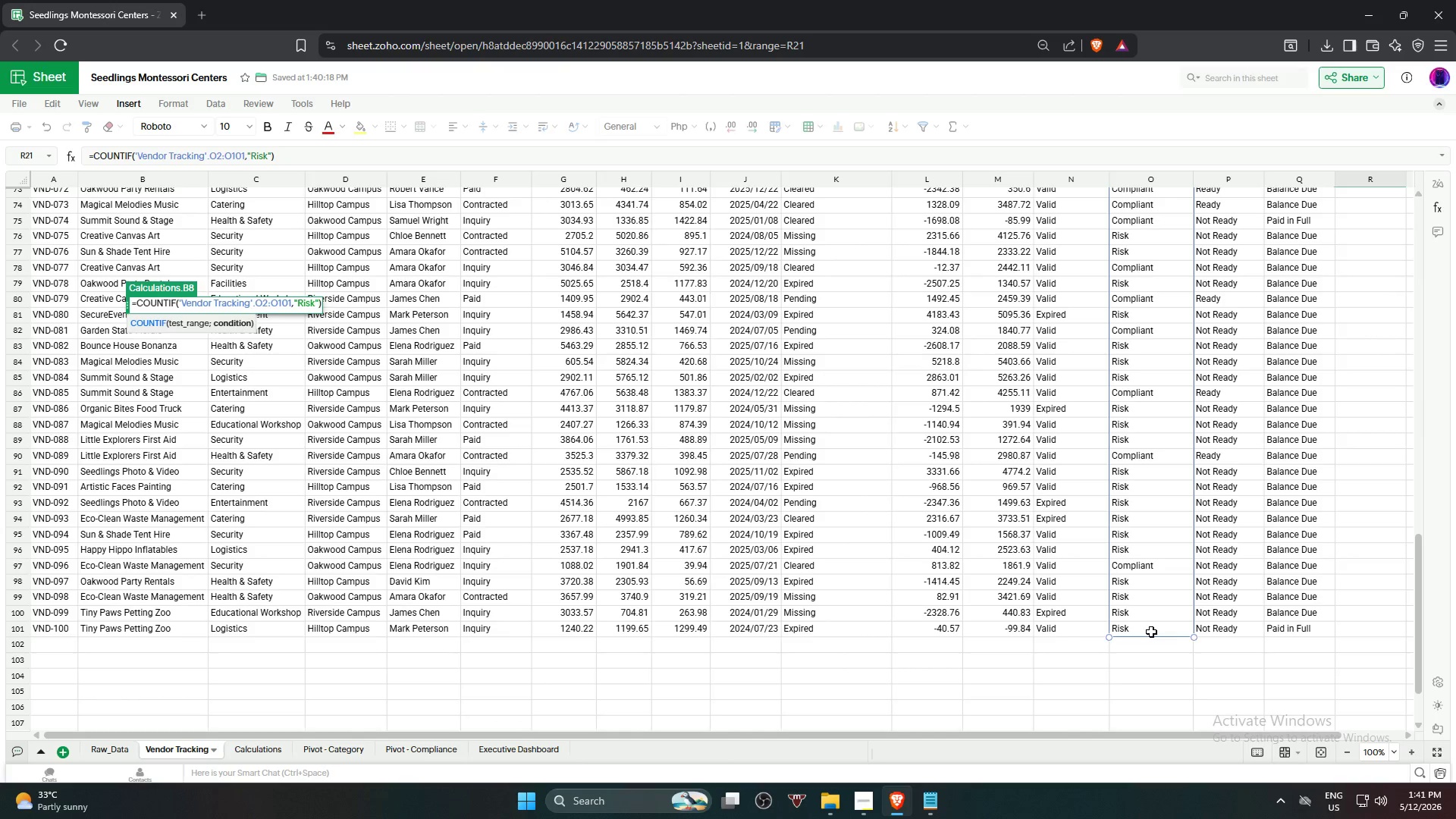 
key(Enter)
 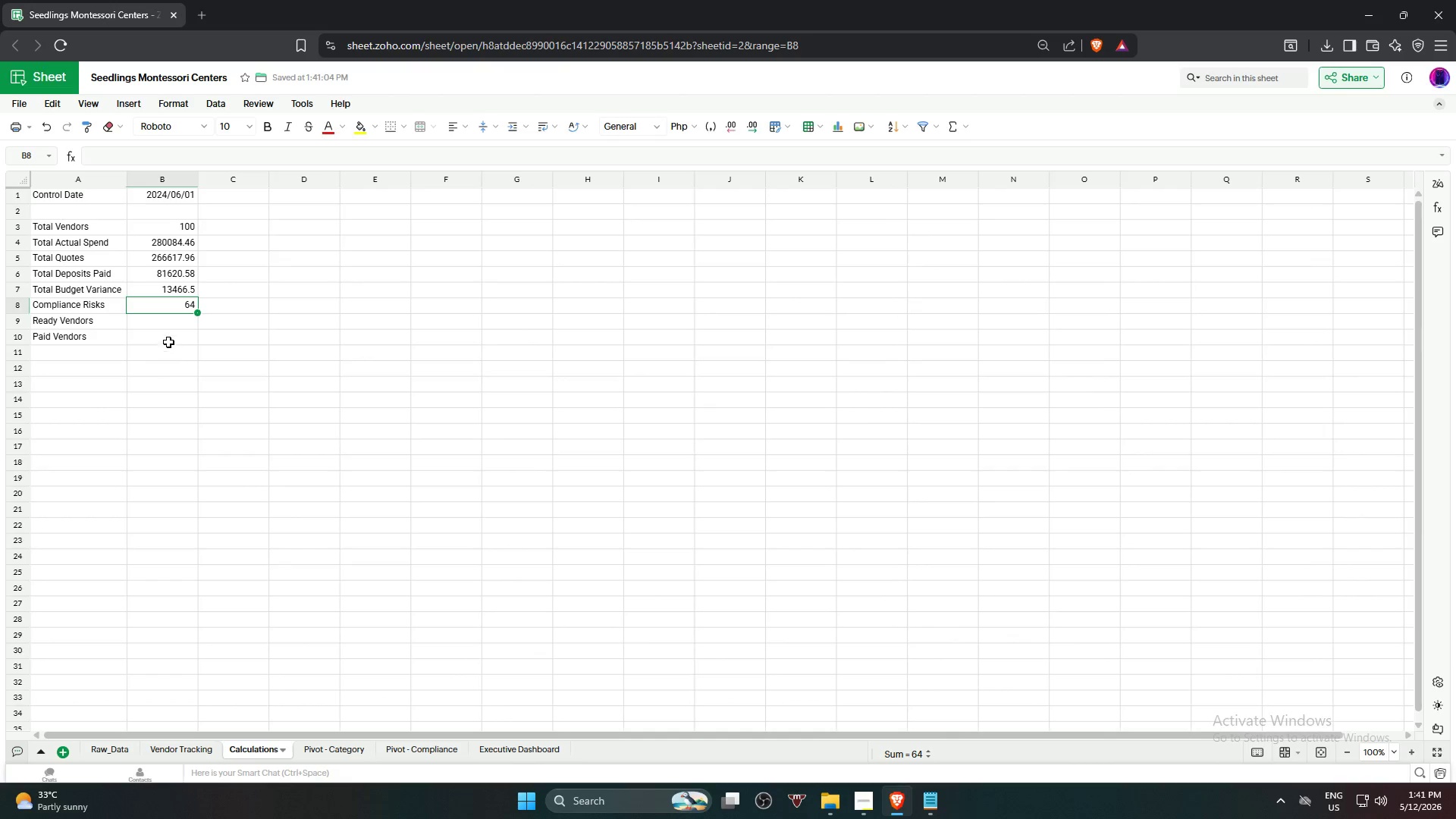 
left_click([172, 318])
 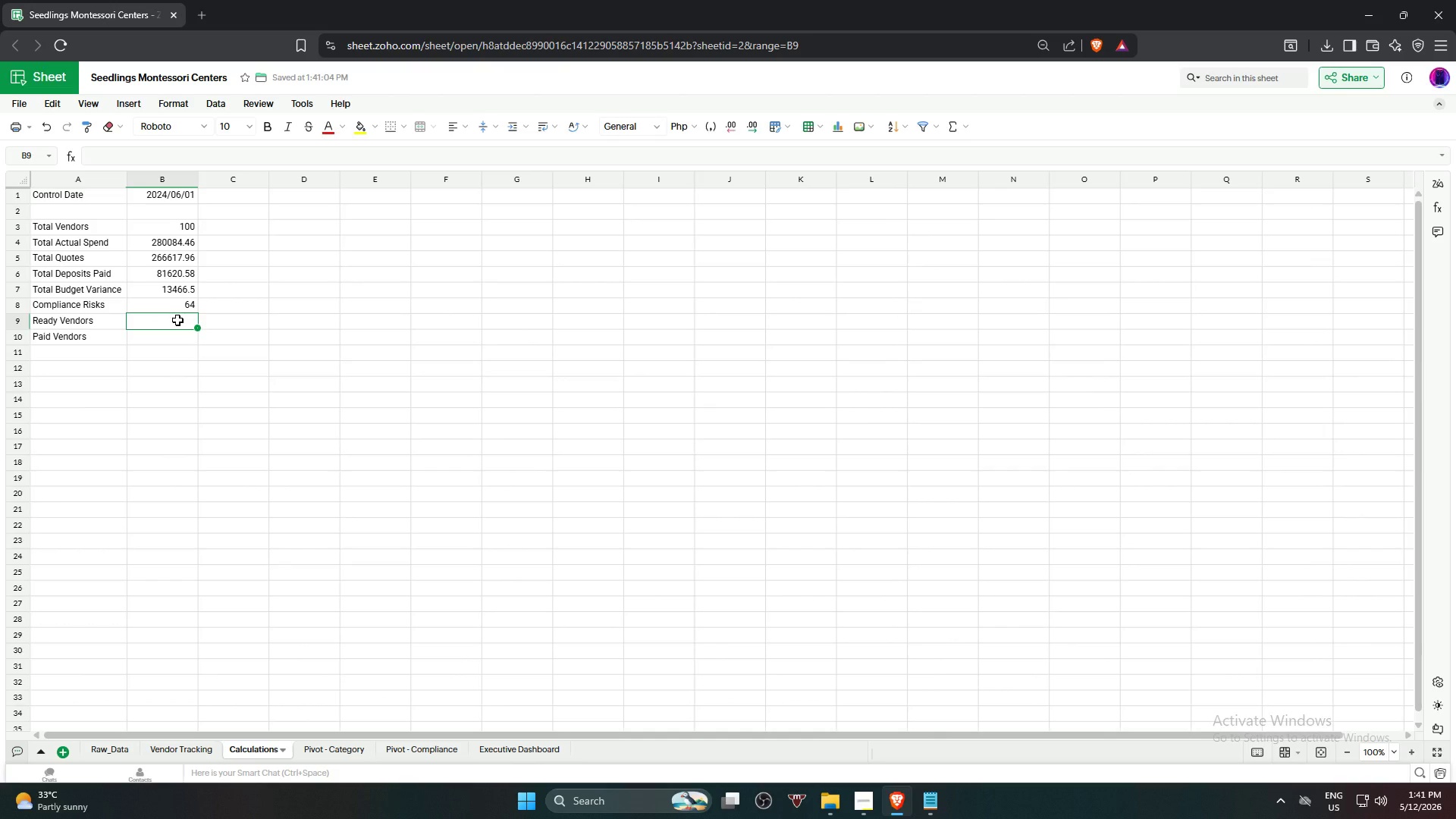 
key(Equal)
 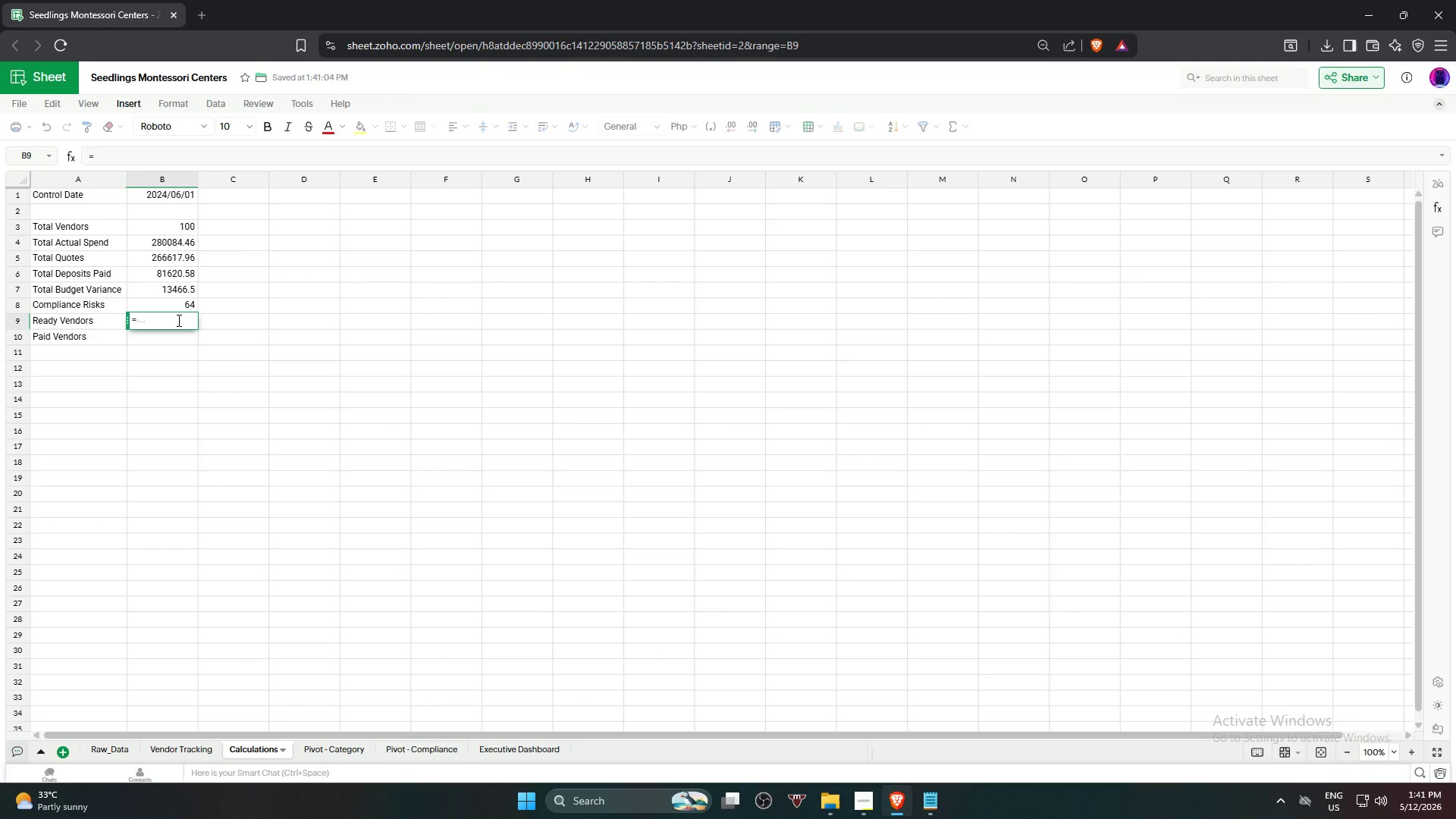 
wait(7.7)
 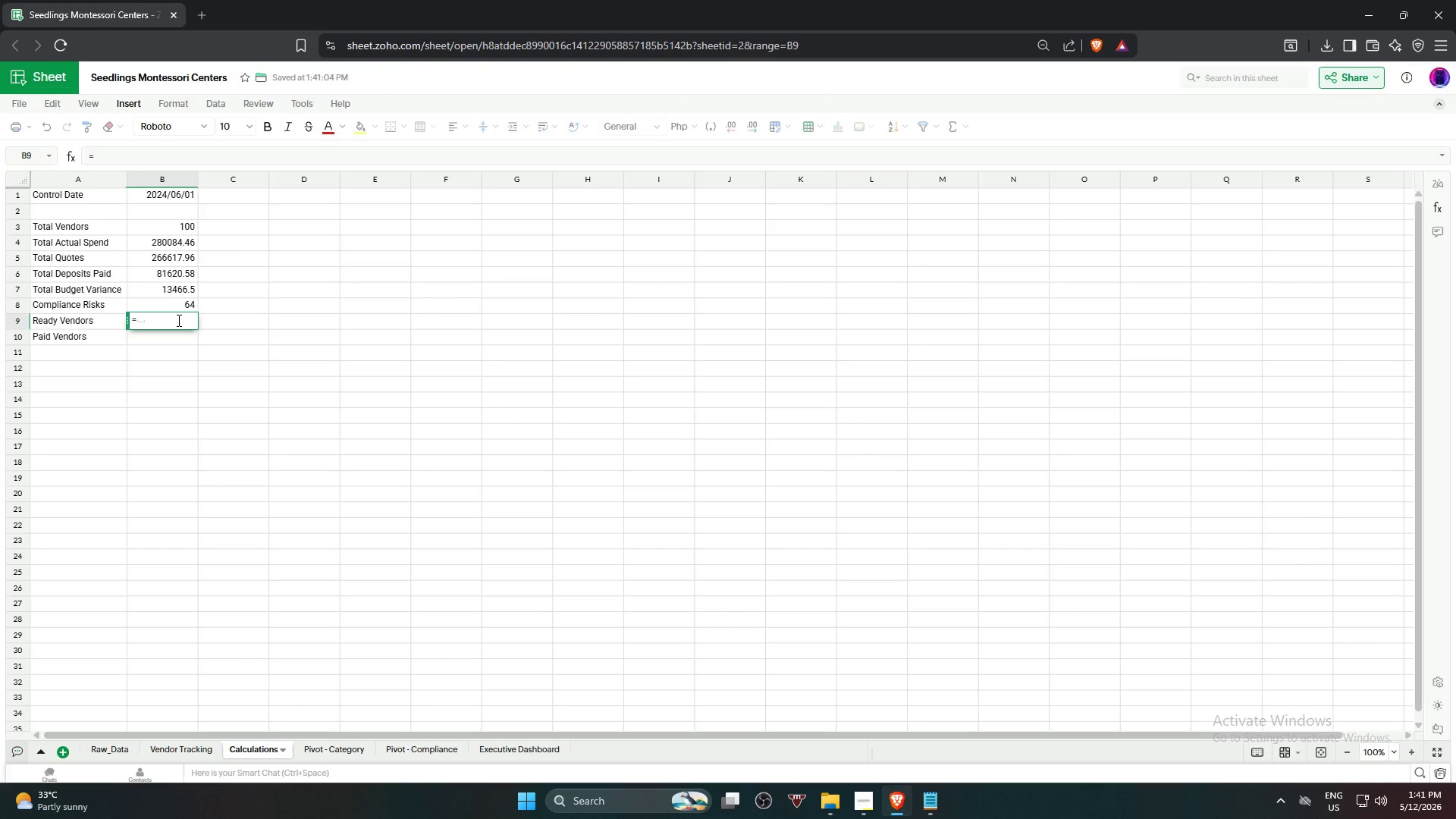 
type(coun)
 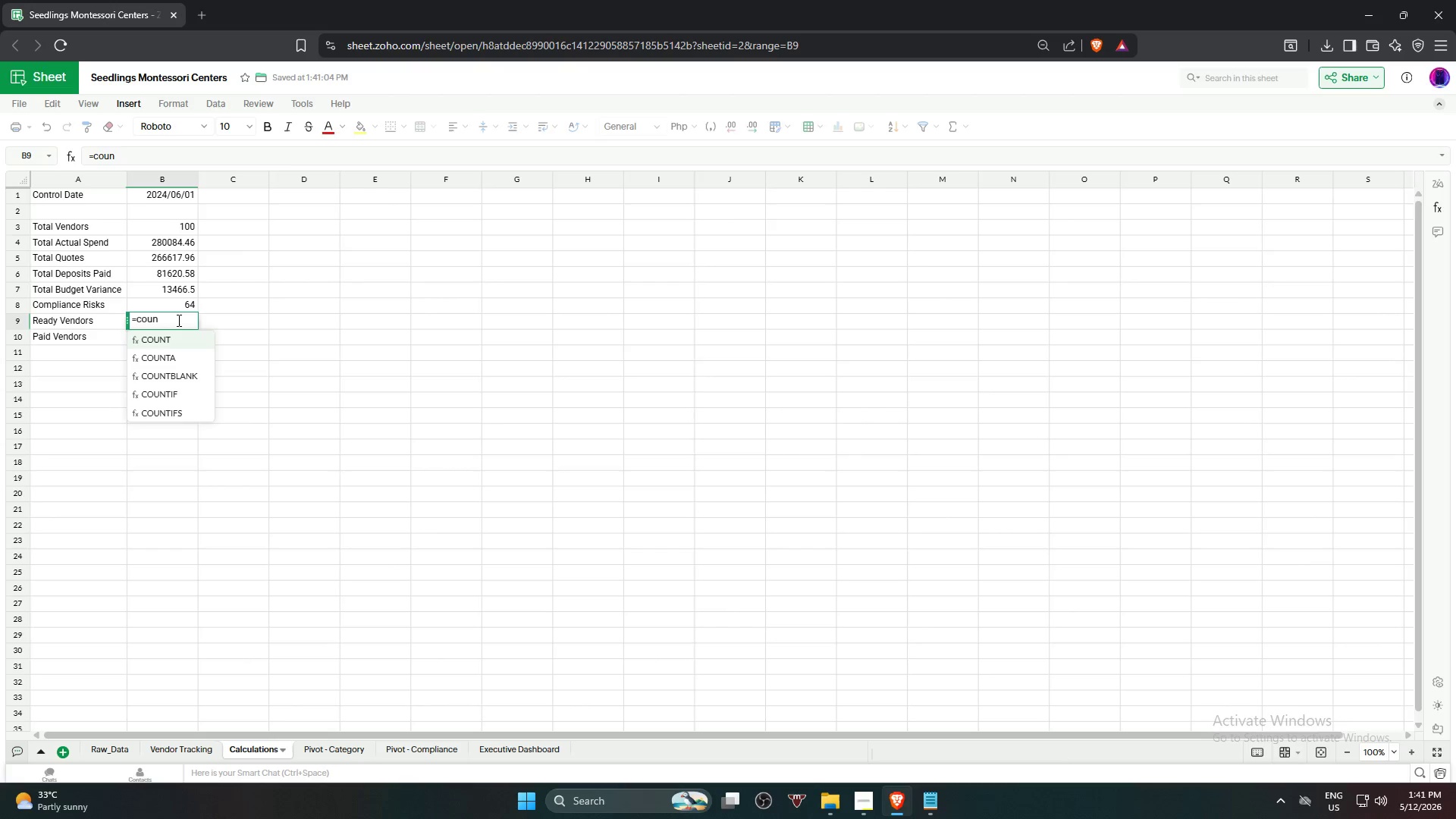 
key(ArrowDown)
 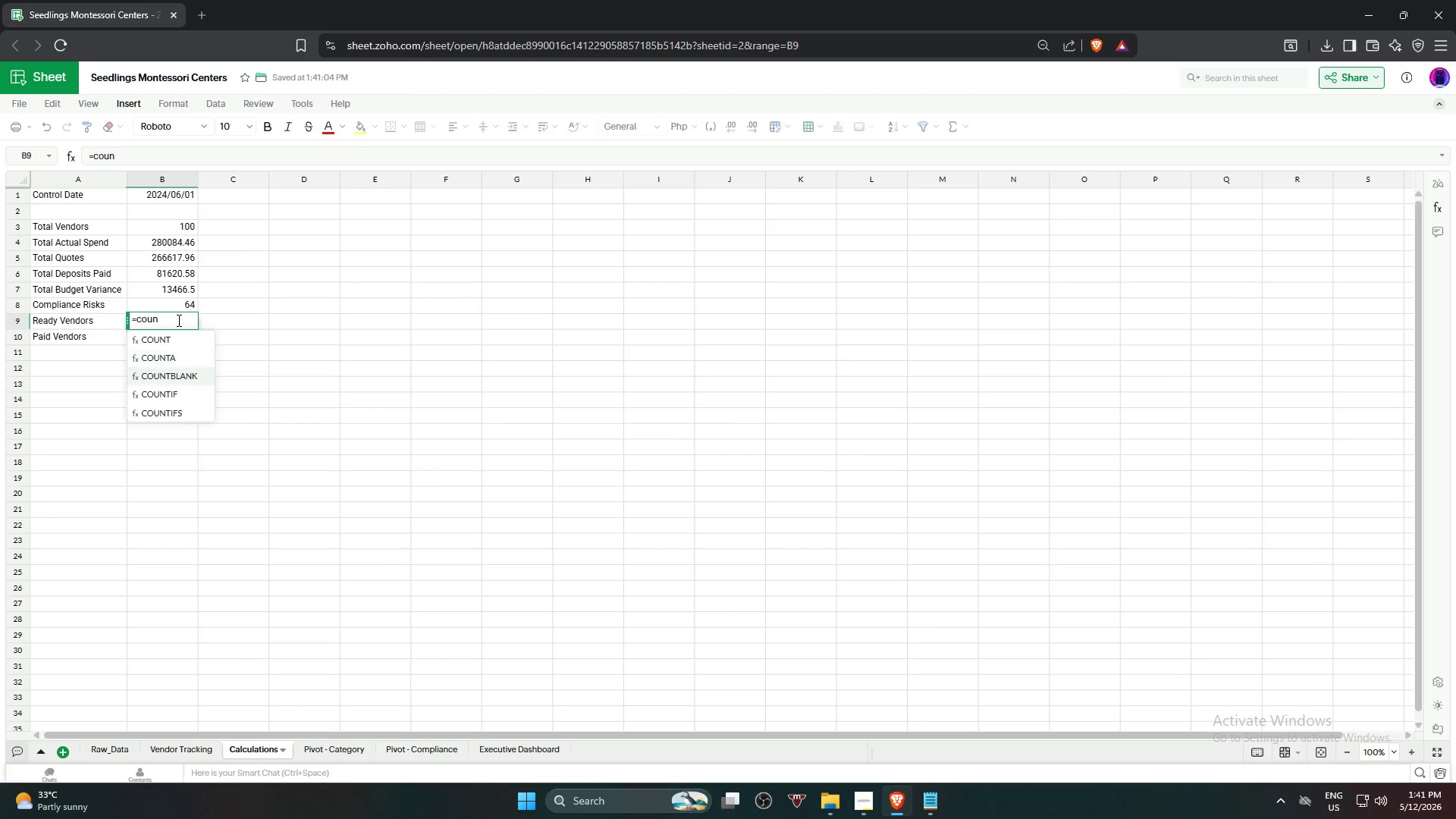 
key(ArrowDown)
 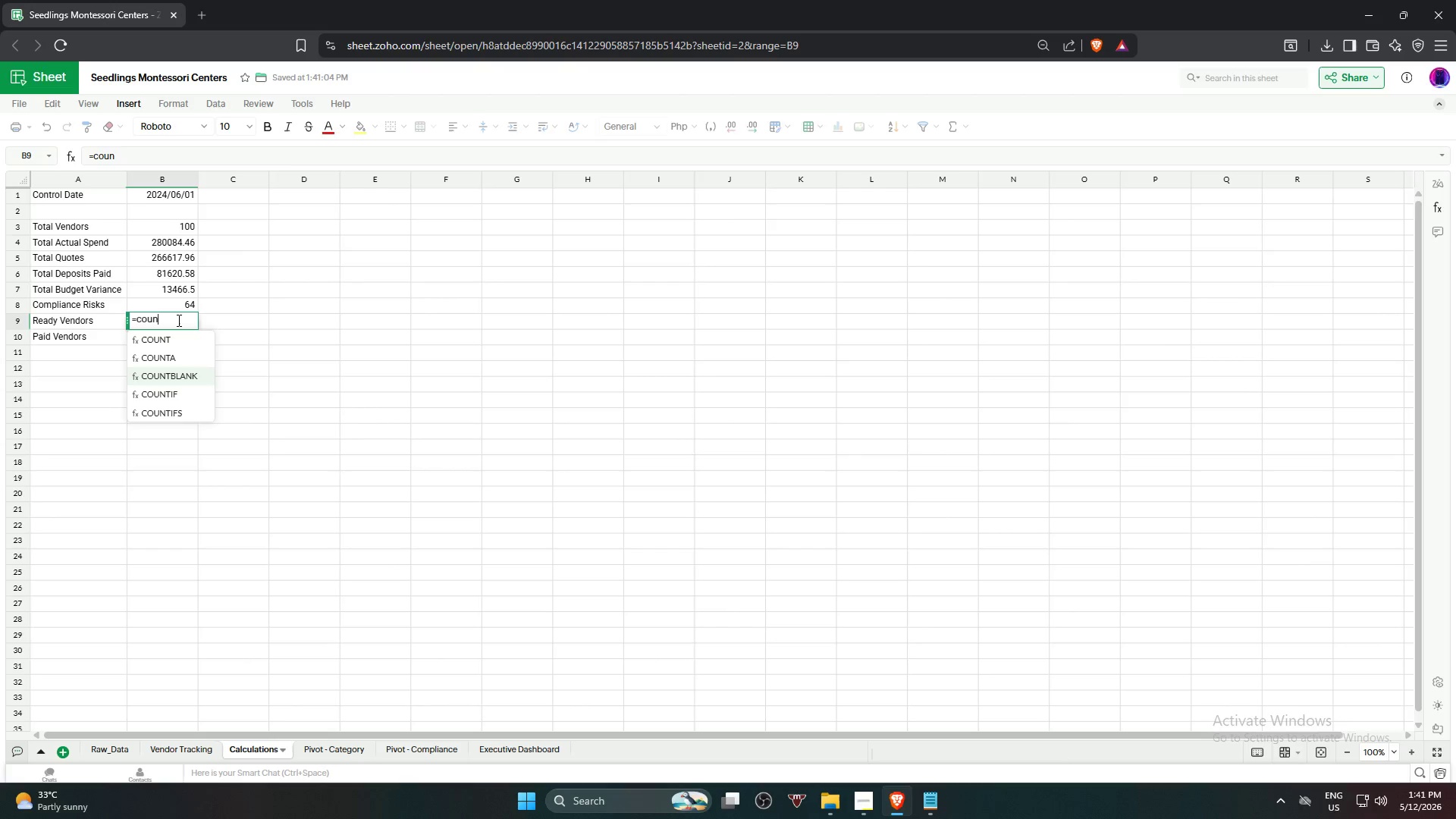 
key(ArrowDown)
 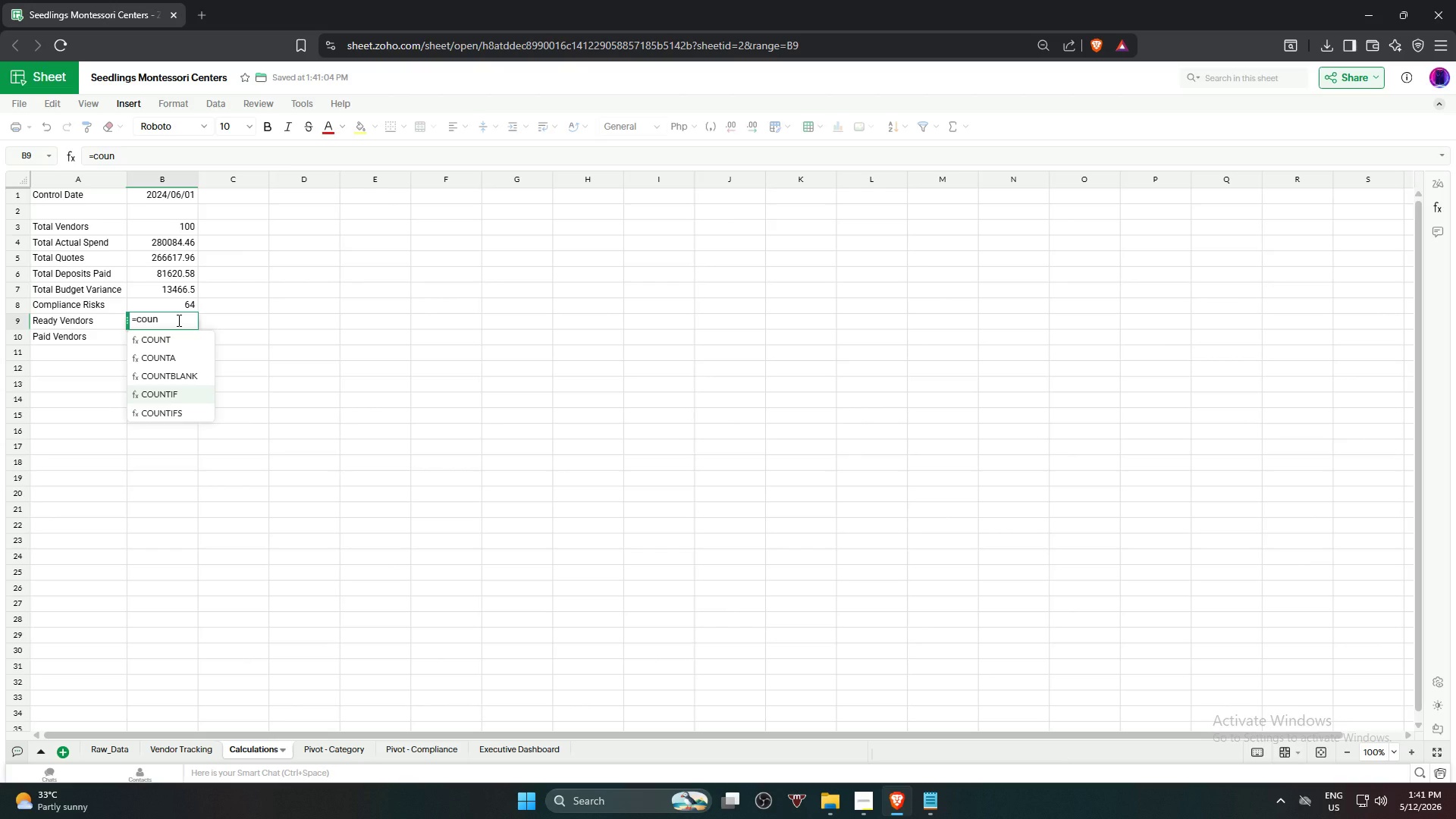 
key(Enter)
 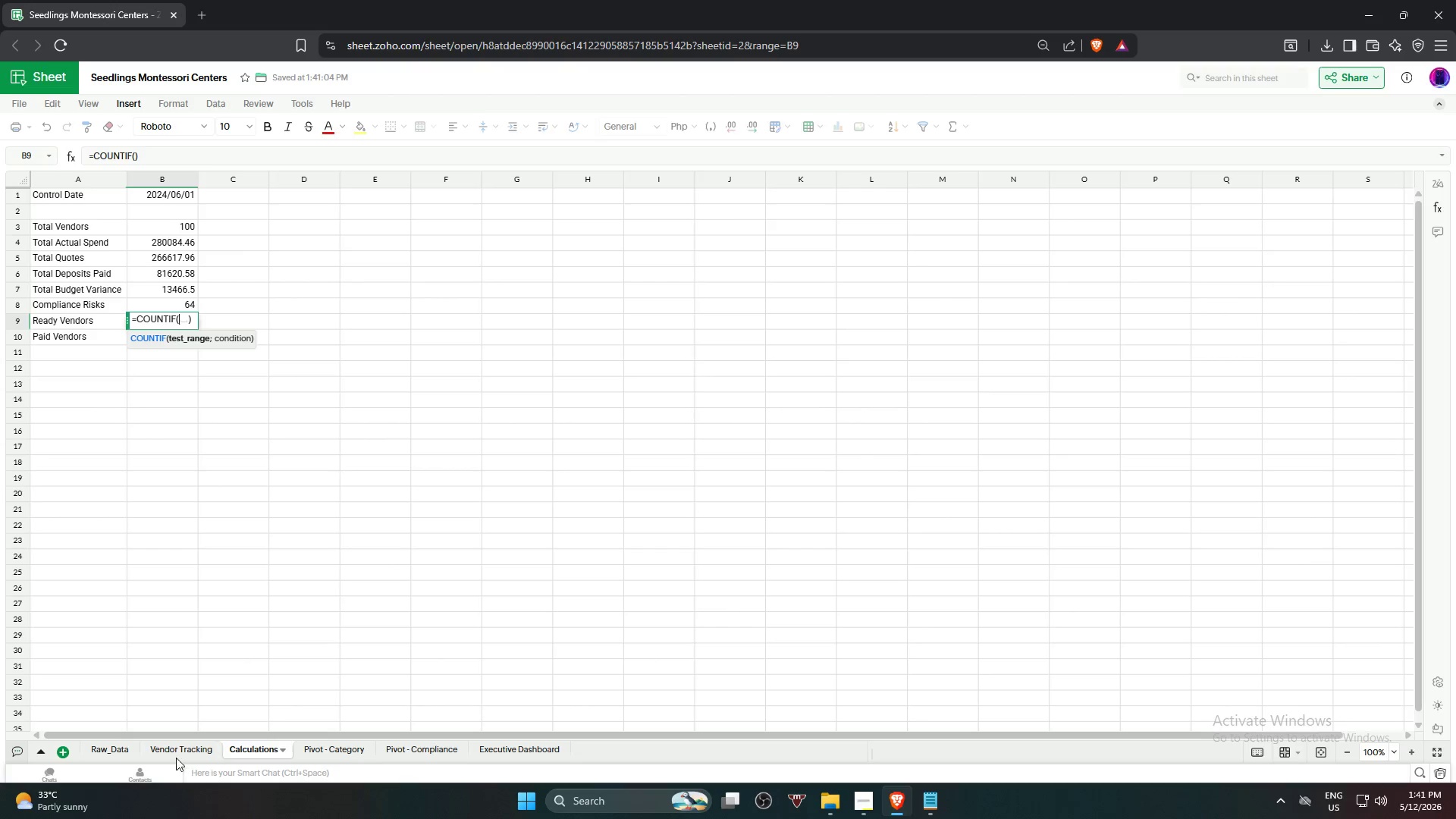 
left_click([180, 752])
 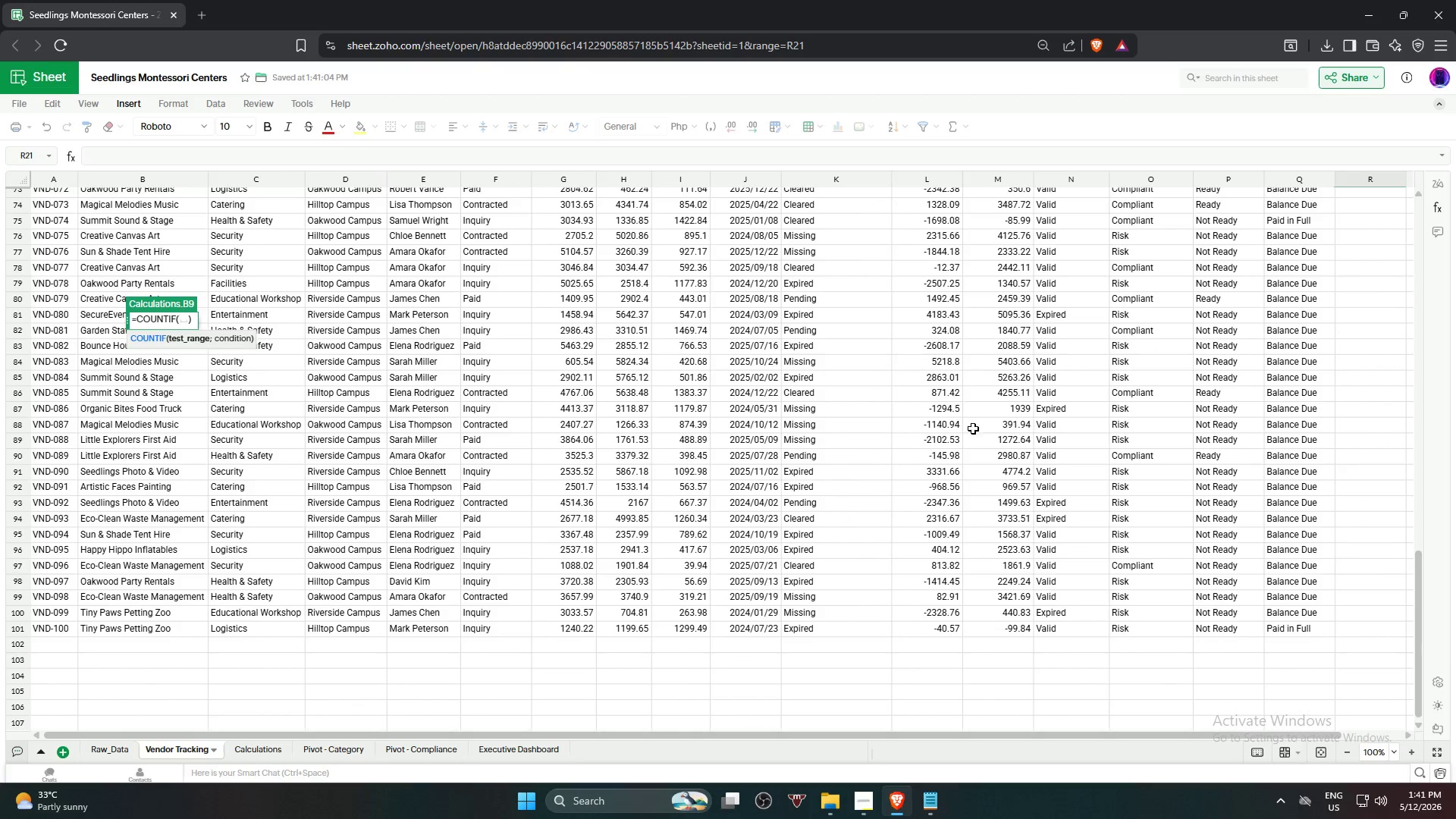 
scroll: coordinate [1203, 275], scroll_direction: up, amount: 24.0
 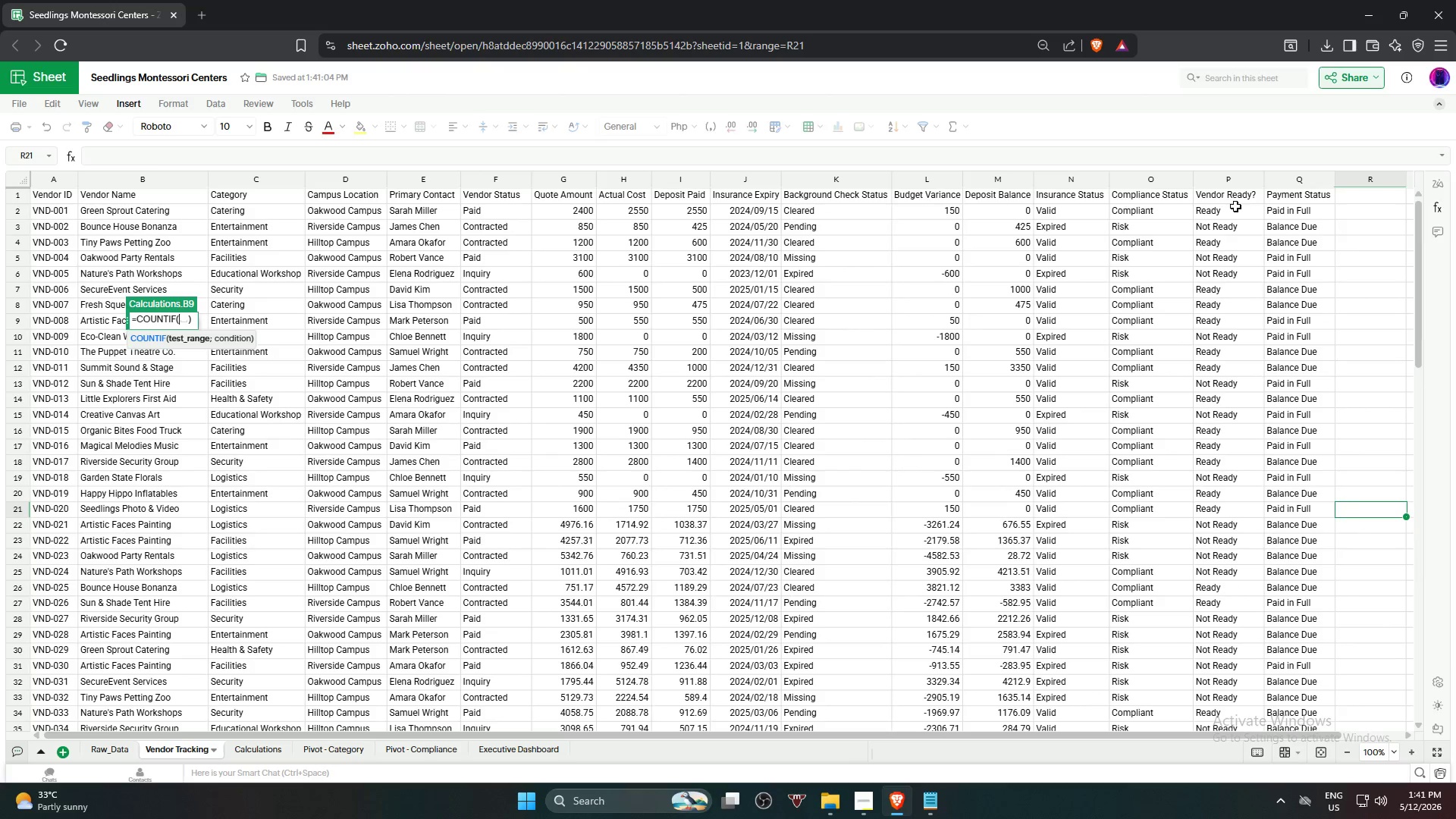 
left_click([1234, 207])
 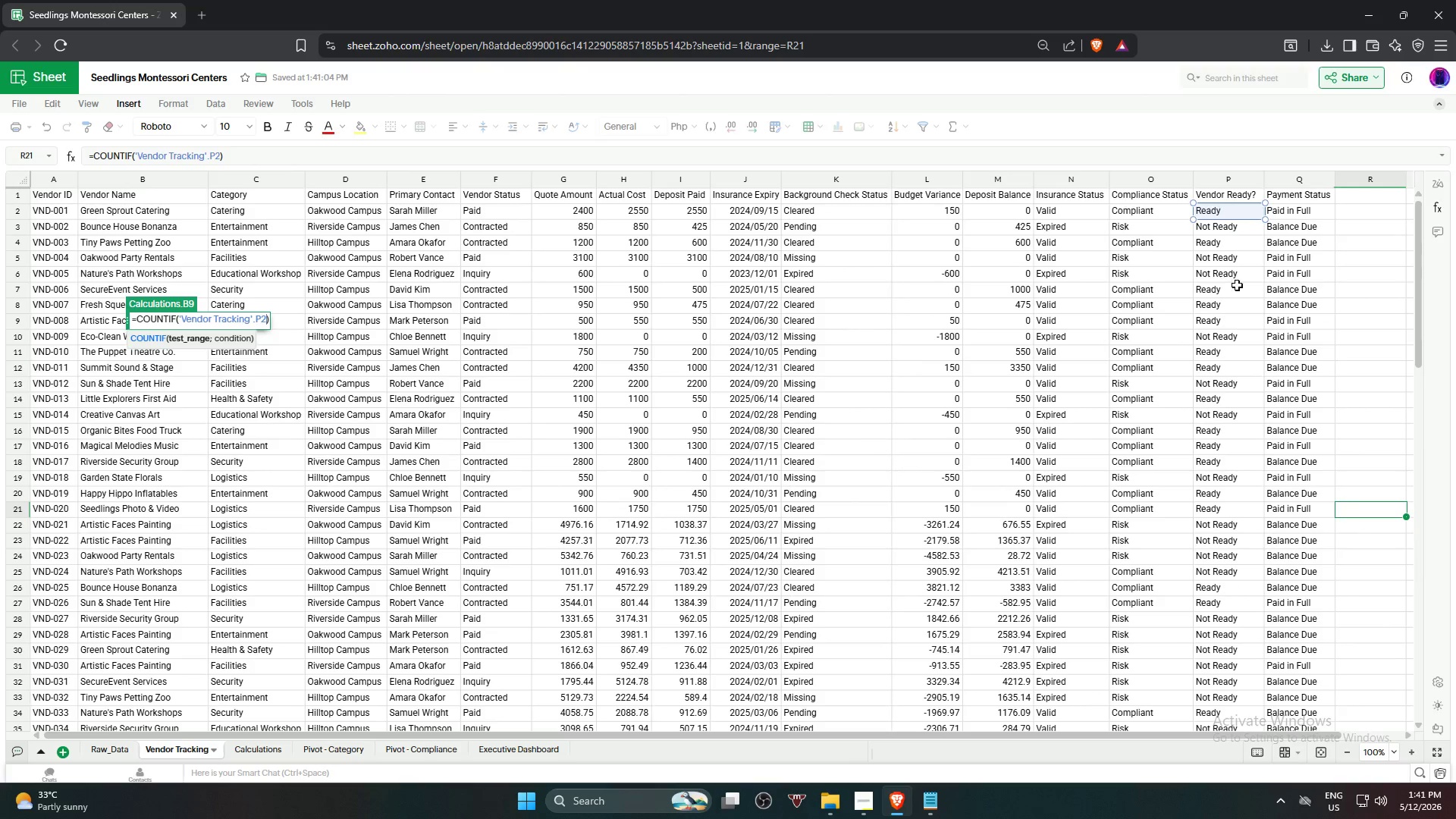 
hold_key(key=ShiftLeft, duration=1.08)
 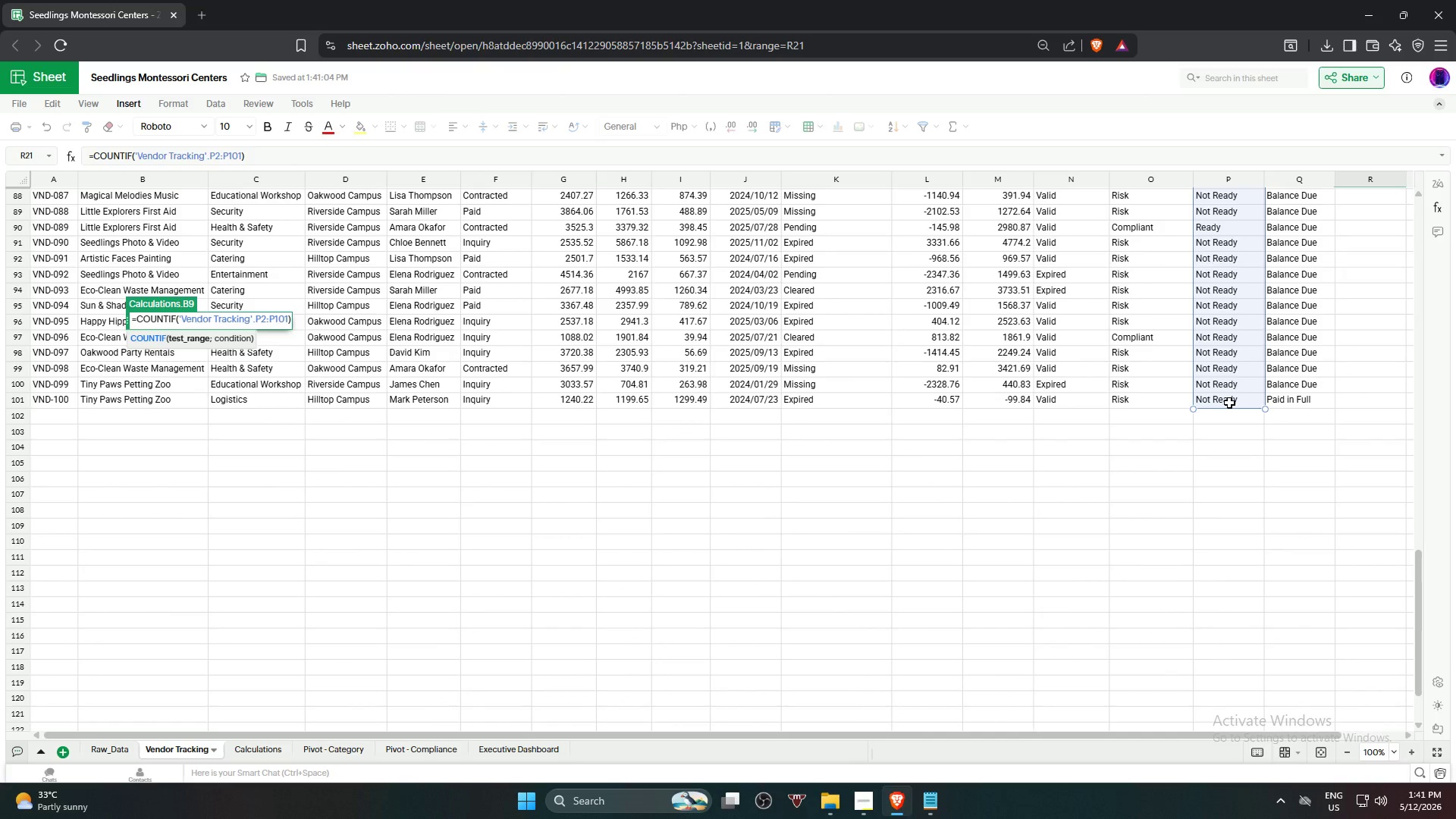 
scroll: coordinate [1228, 405], scroll_direction: down, amount: 18.0
 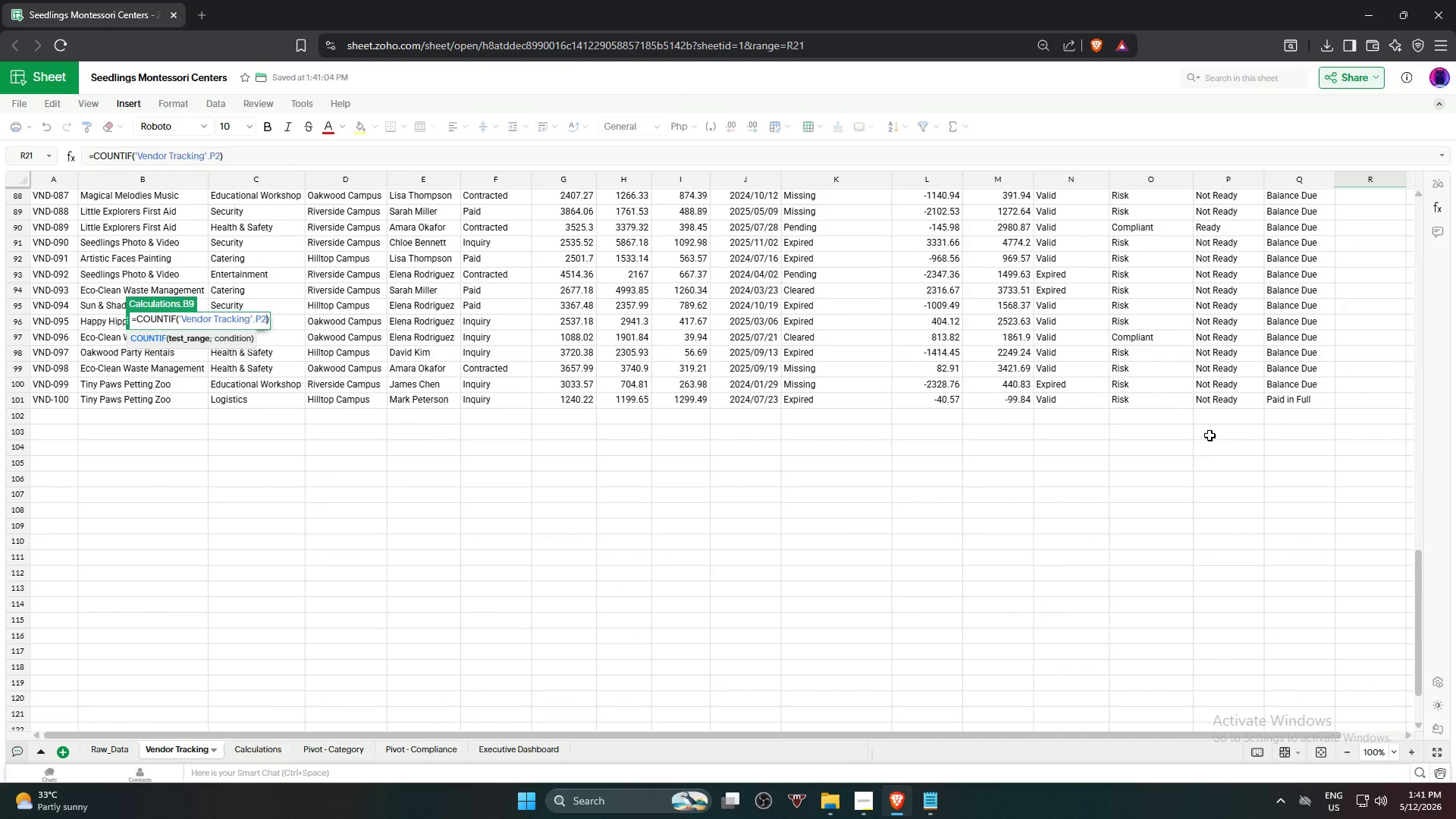 
left_click([1229, 403])
 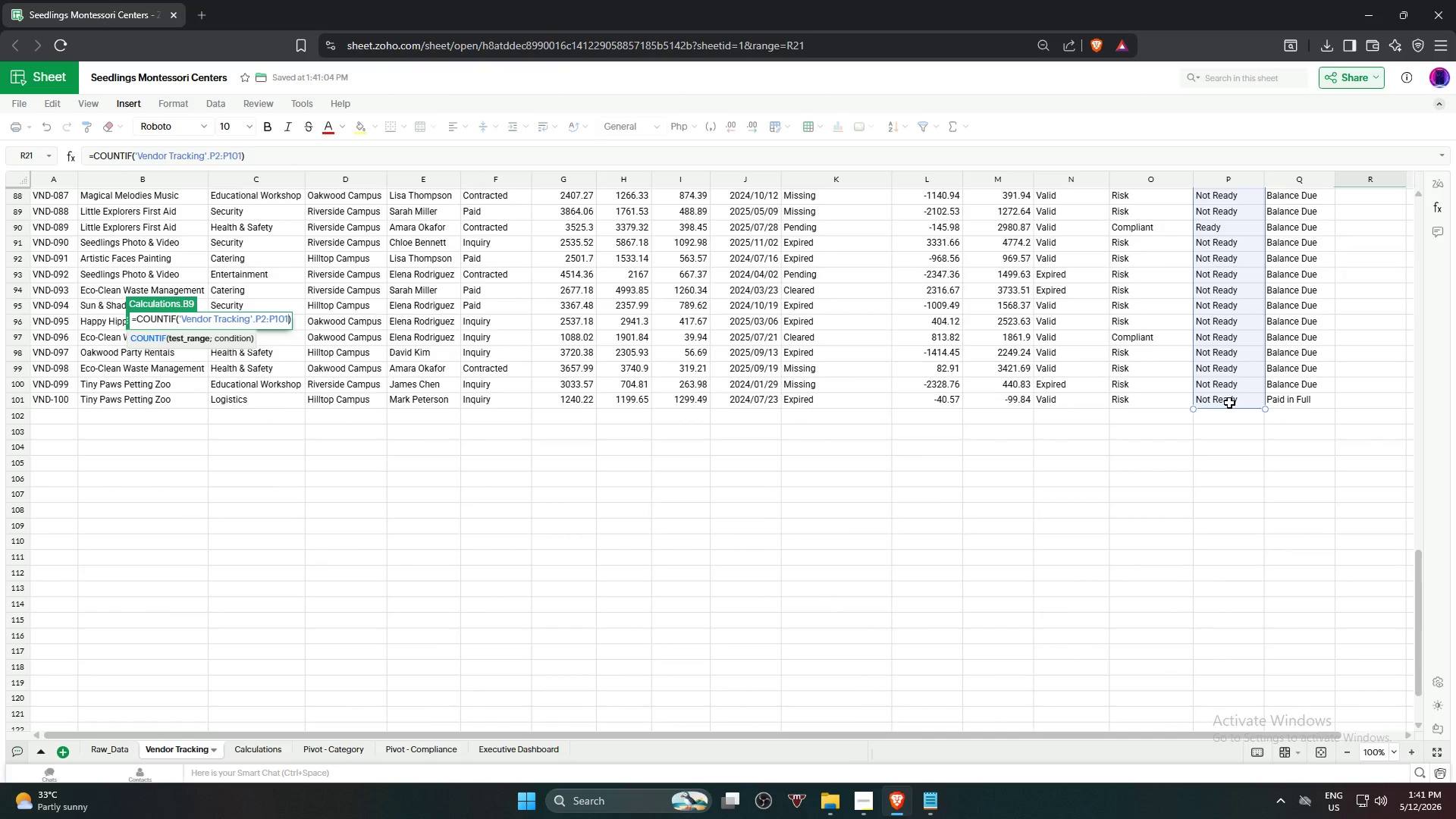 
type(,"Ready)
 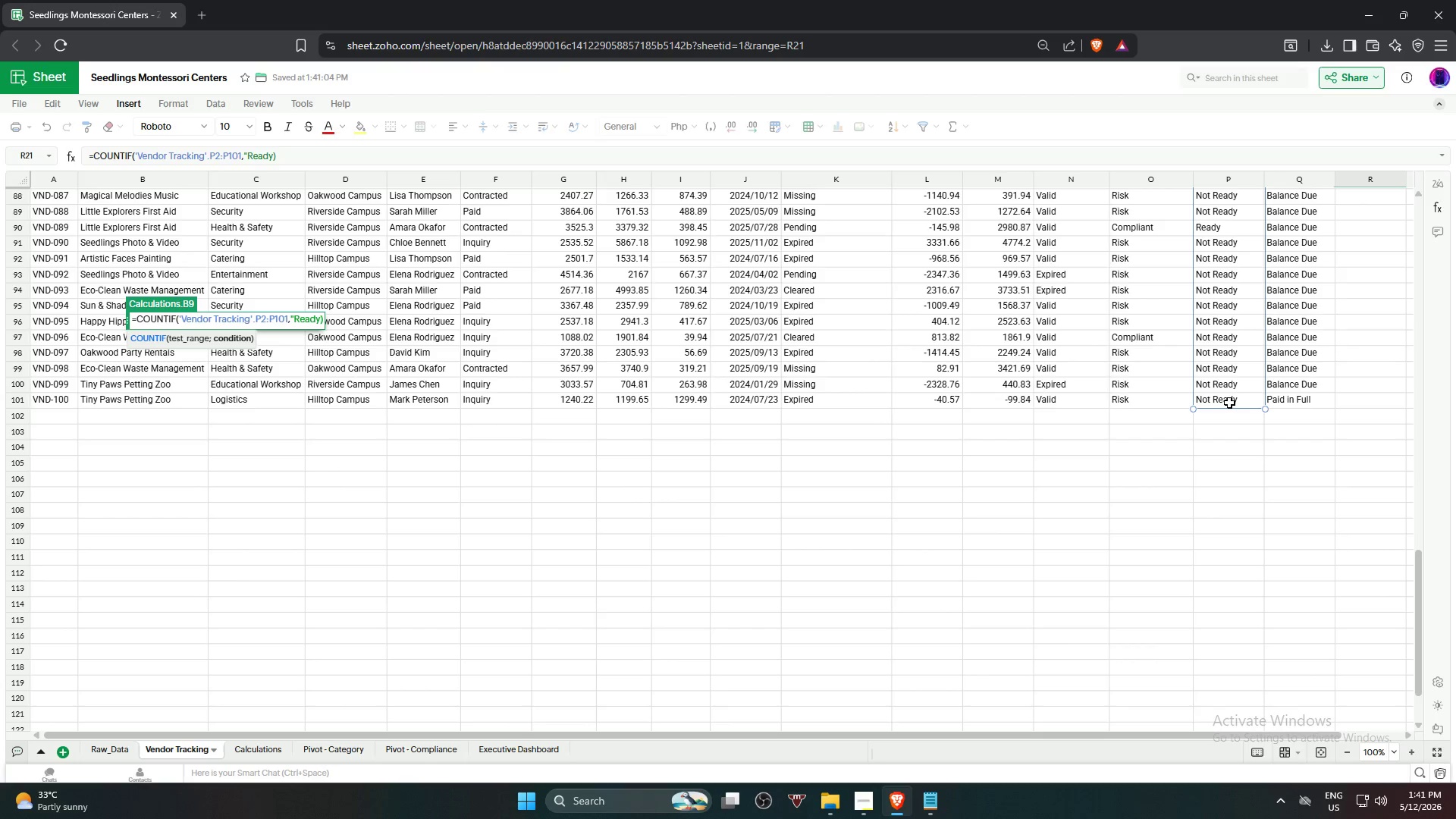 
wait(7.34)
 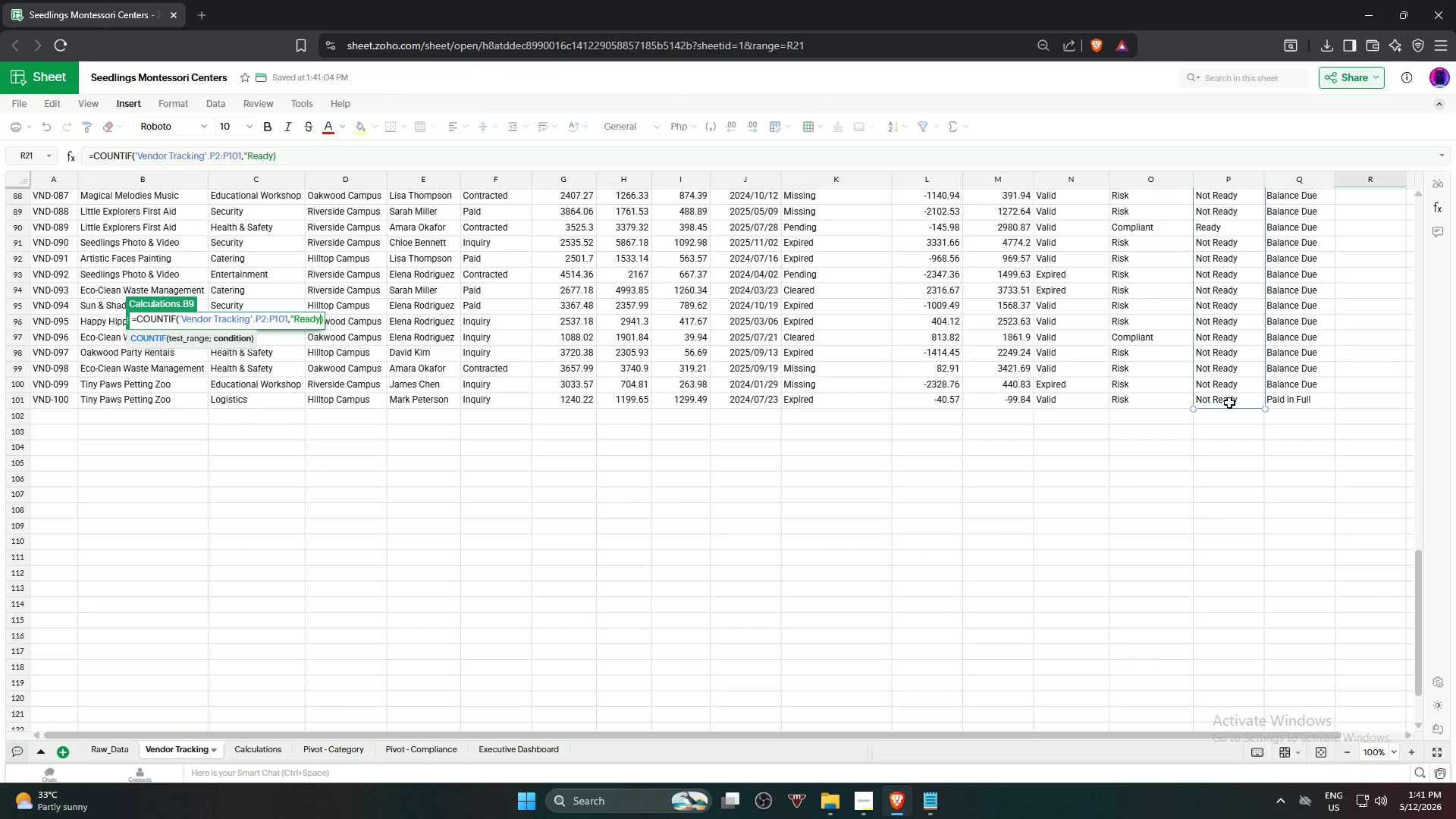 
key(Shift+Quote)
 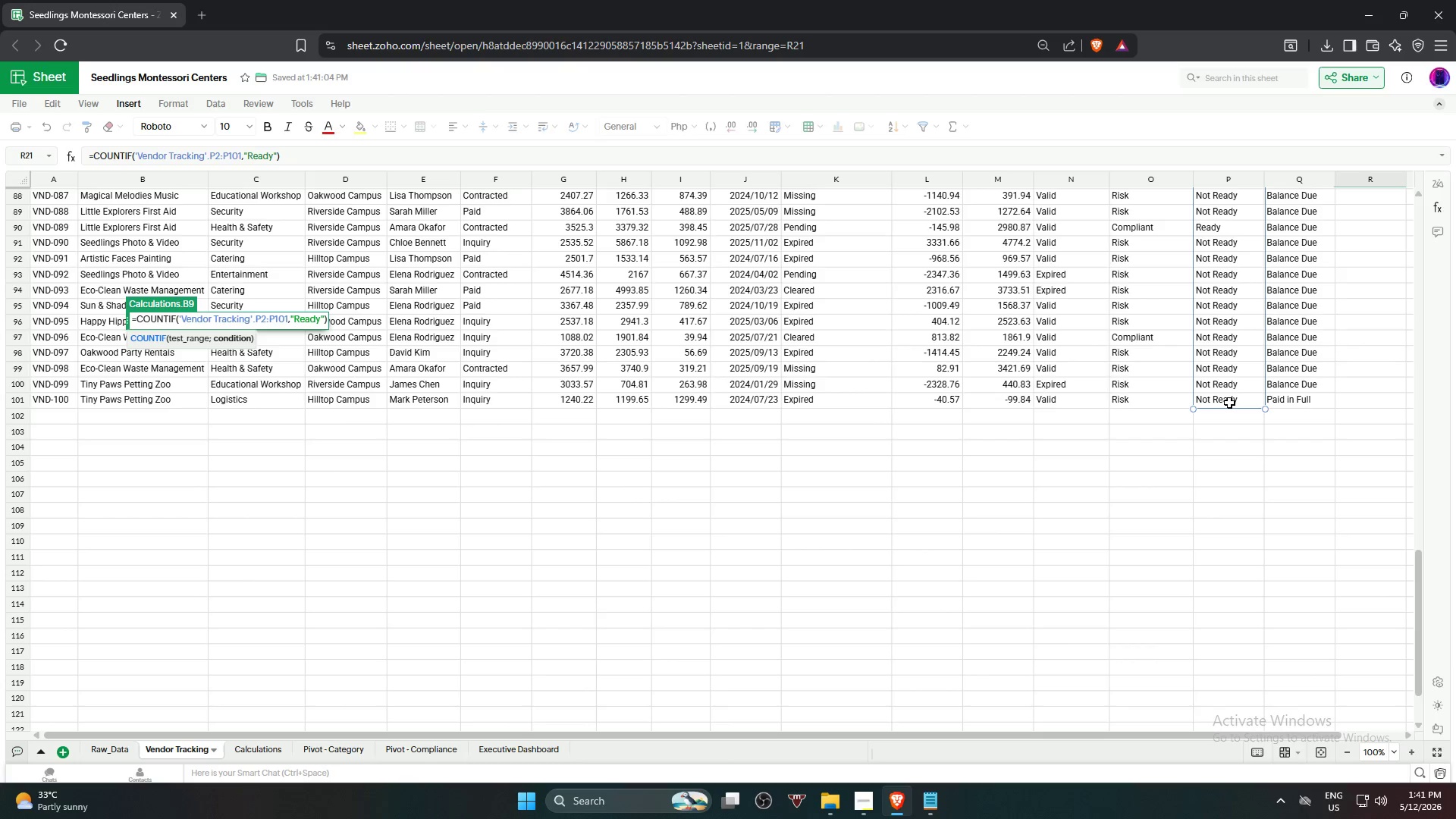 
key(Enter)
 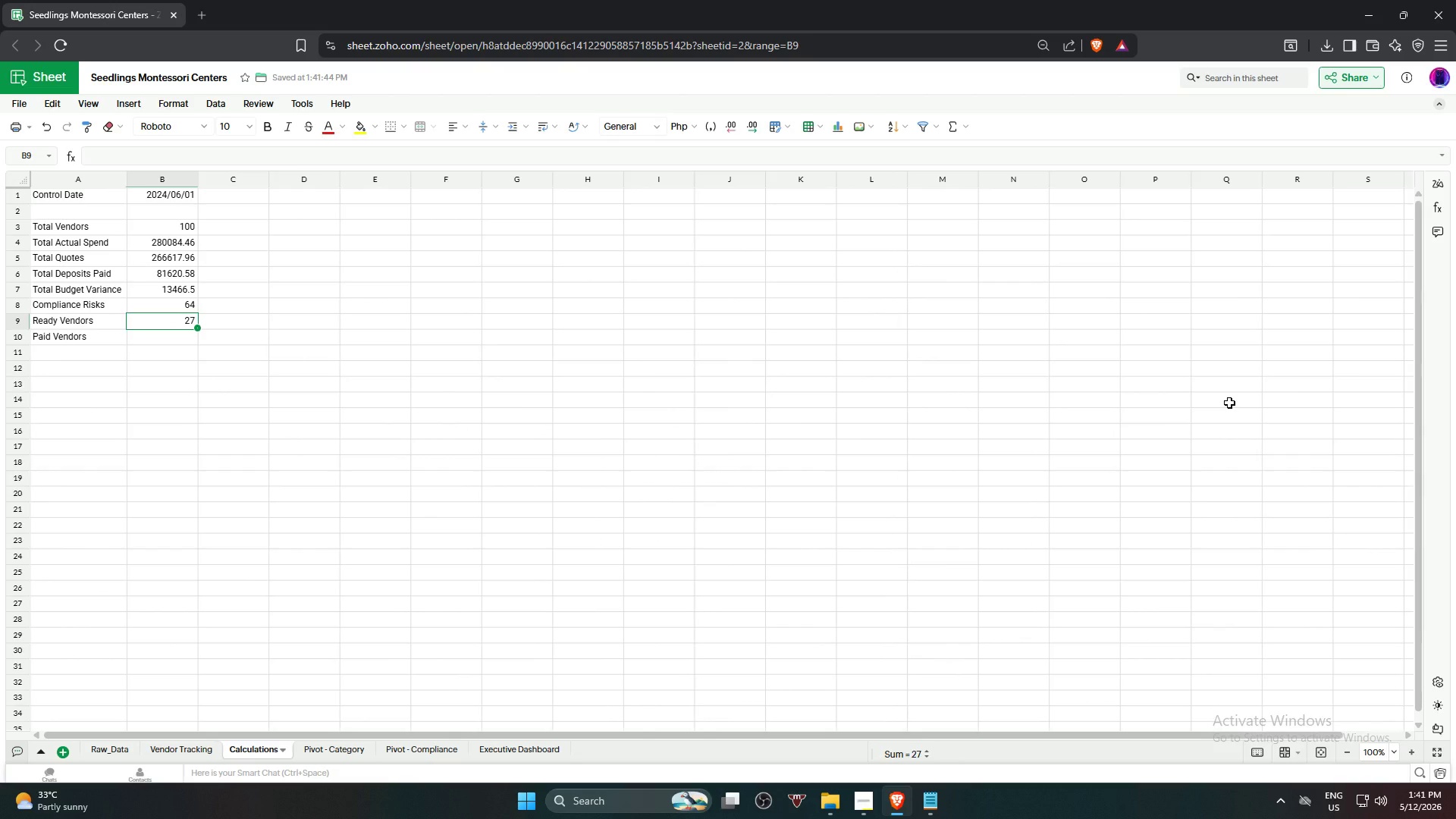 
wait(6.72)
 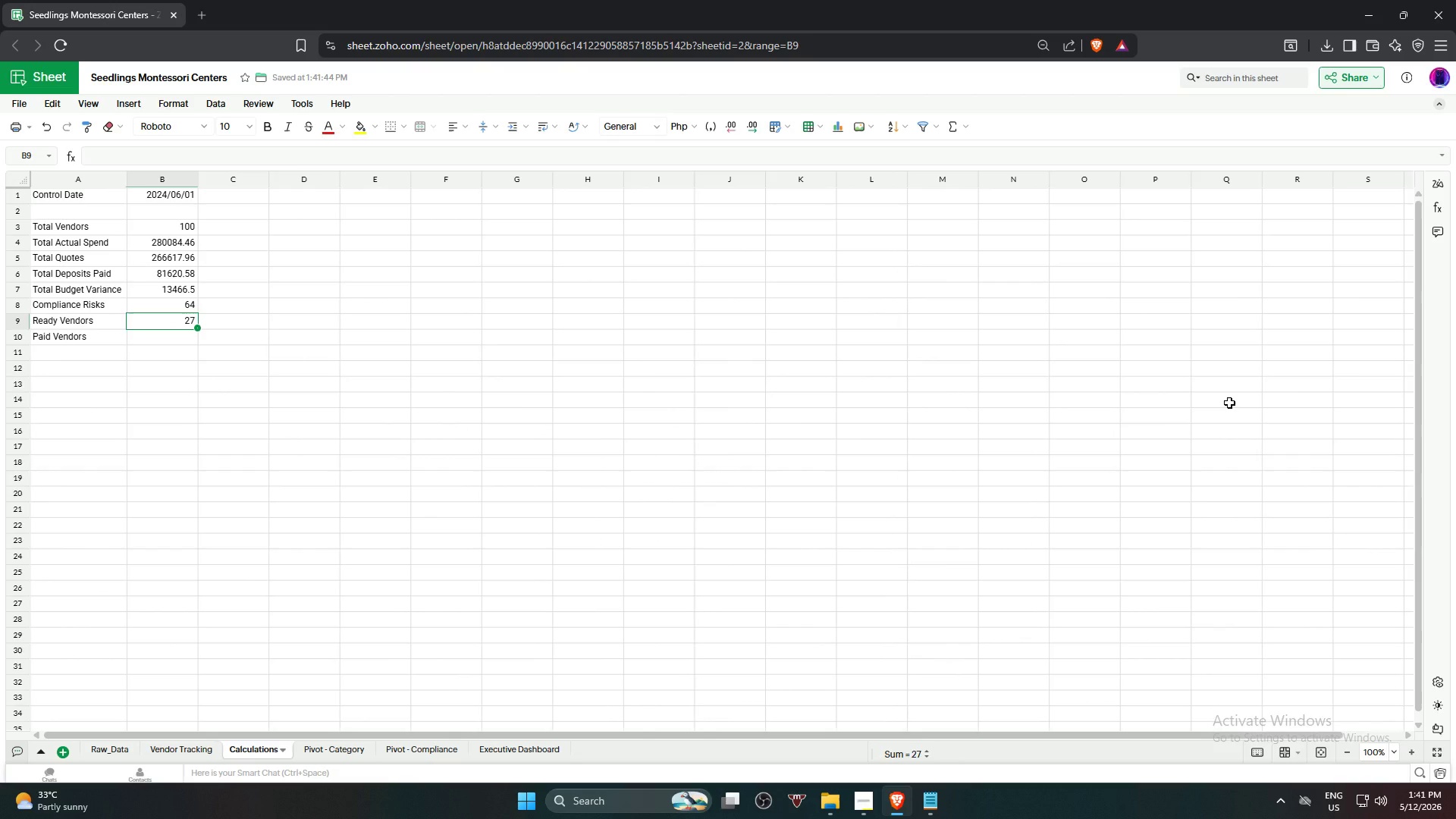 
key(ArrowDown)
 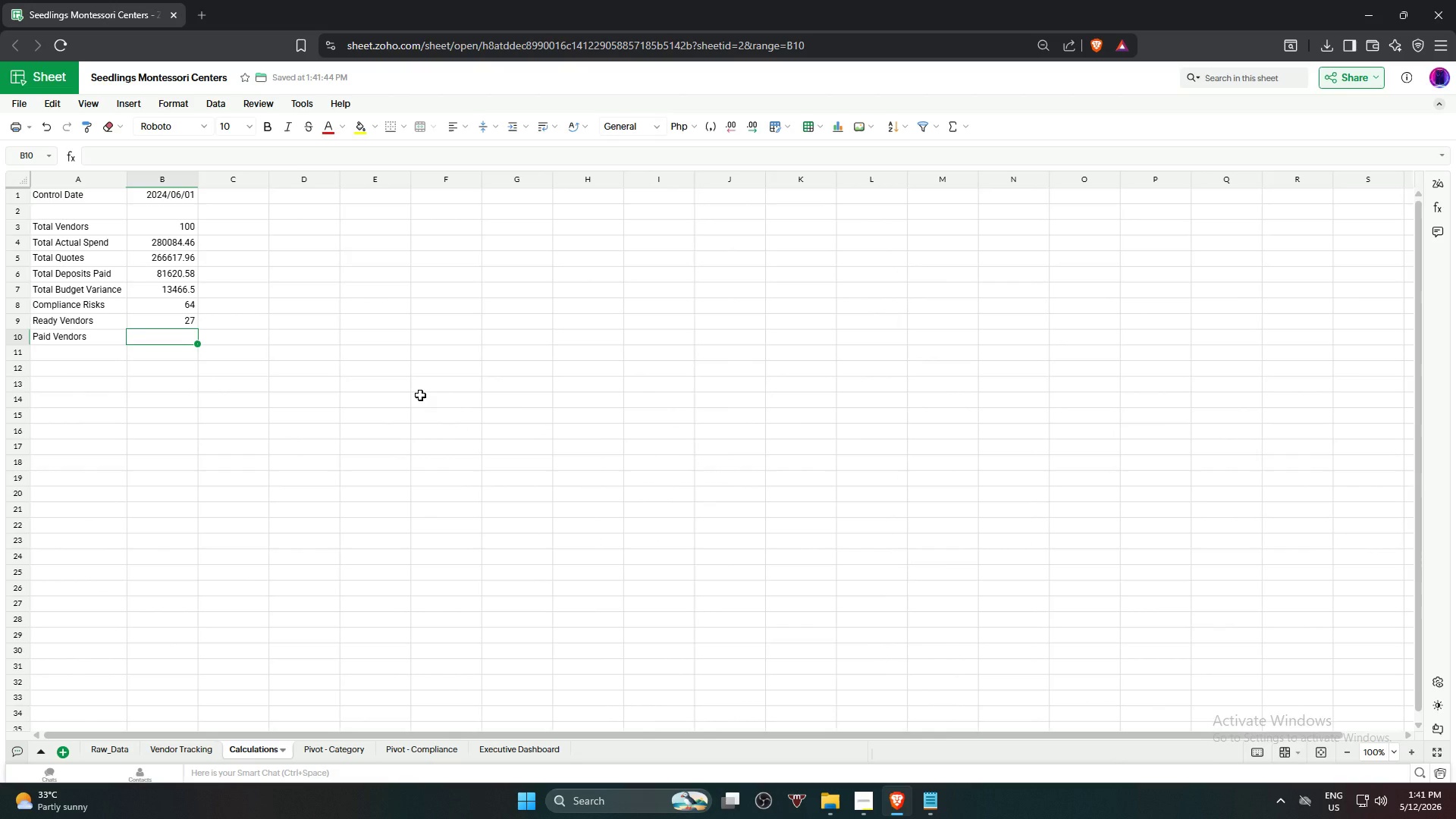 
type(=Coun)
 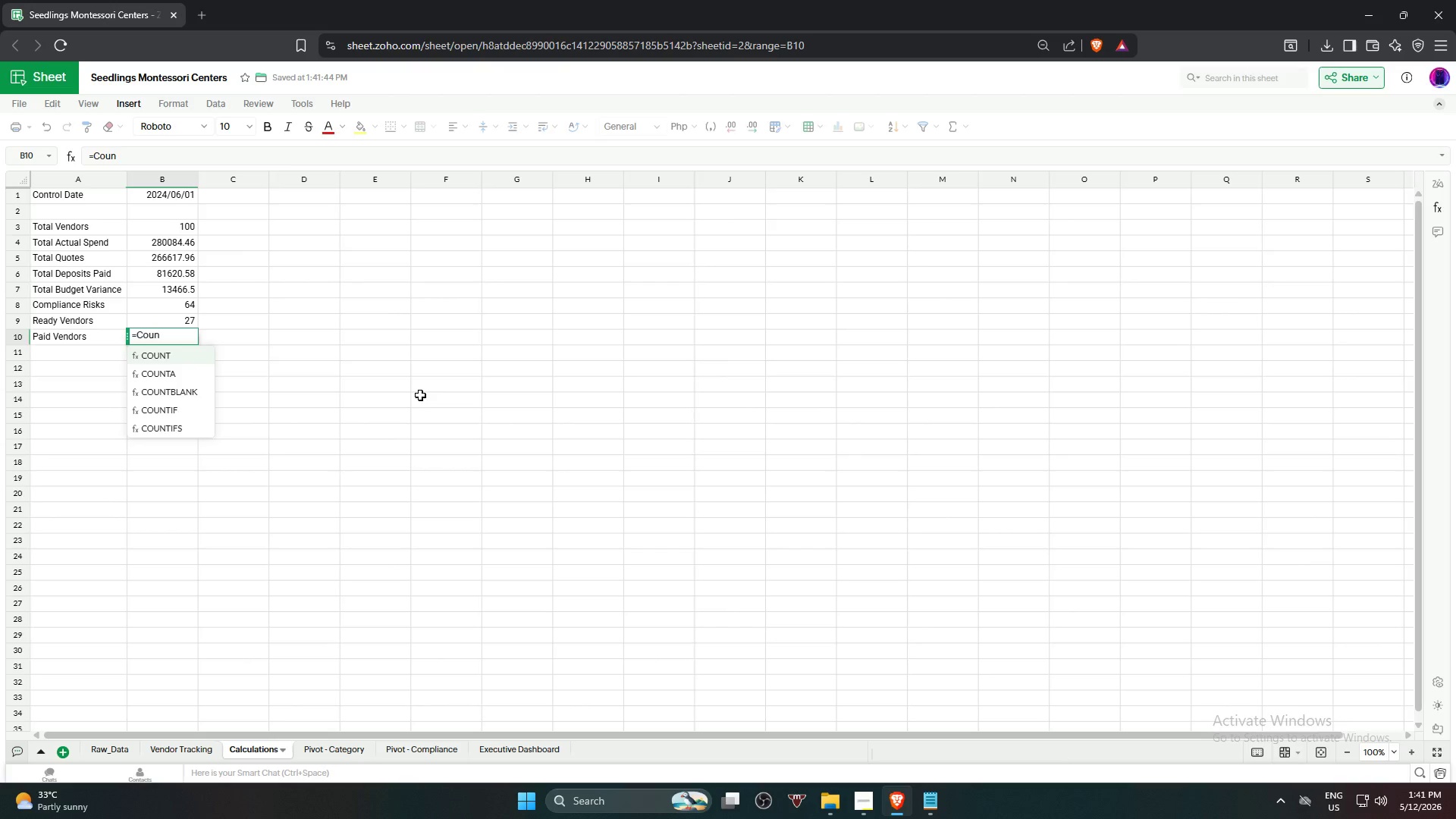 
key(ArrowDown)
 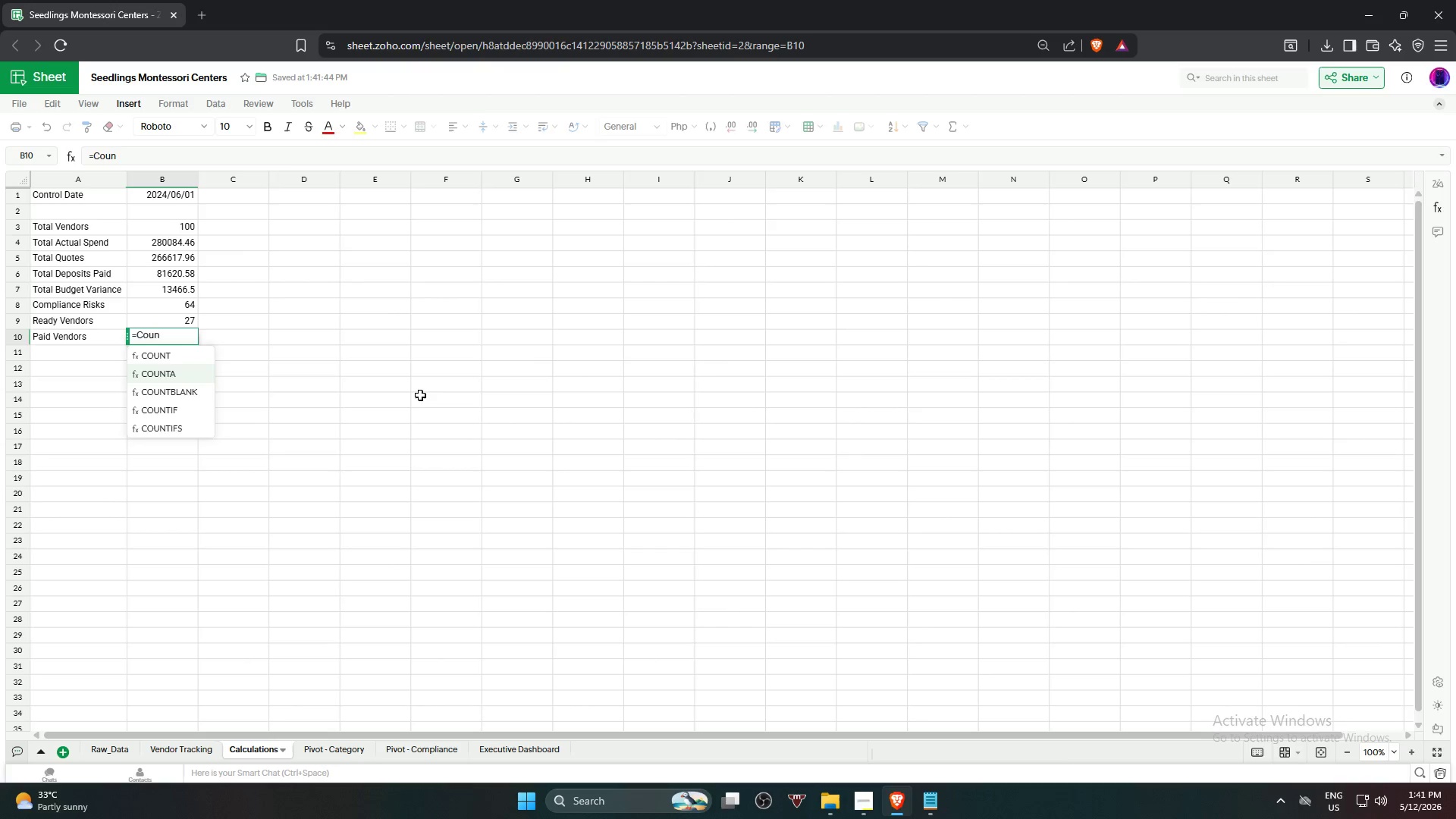 
key(ArrowDown)
 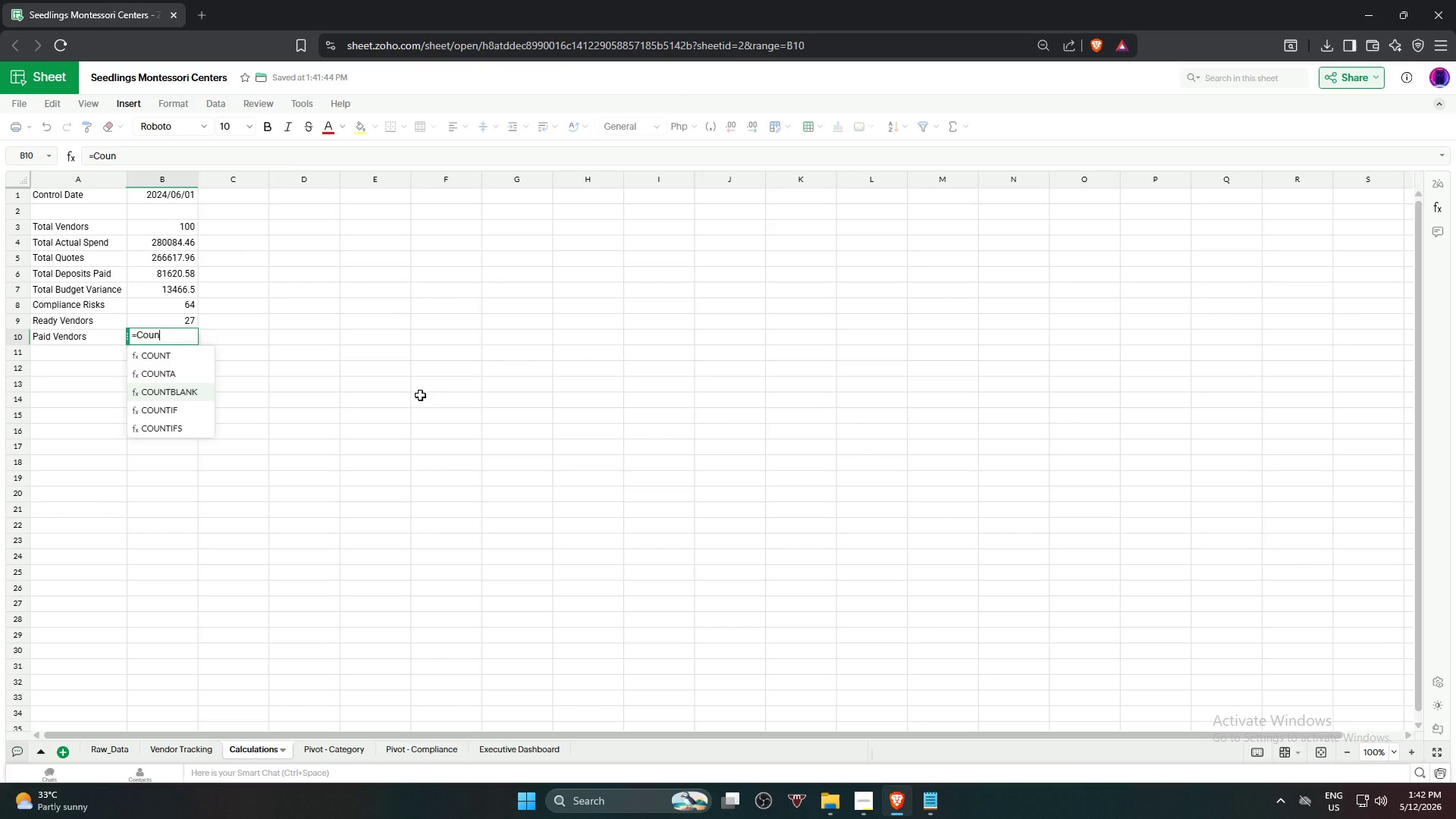 
key(ArrowDown)
 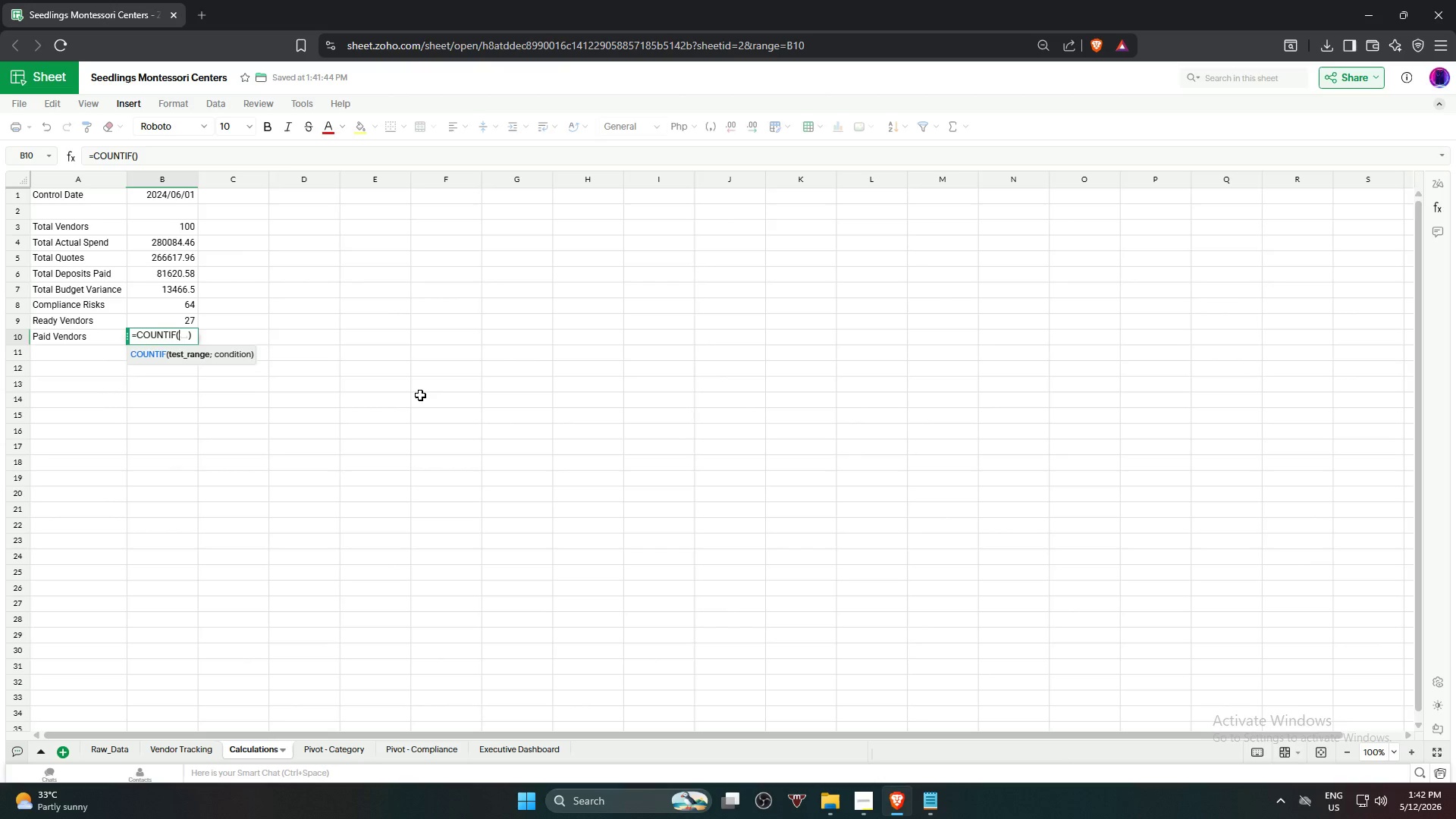 
key(Enter)
 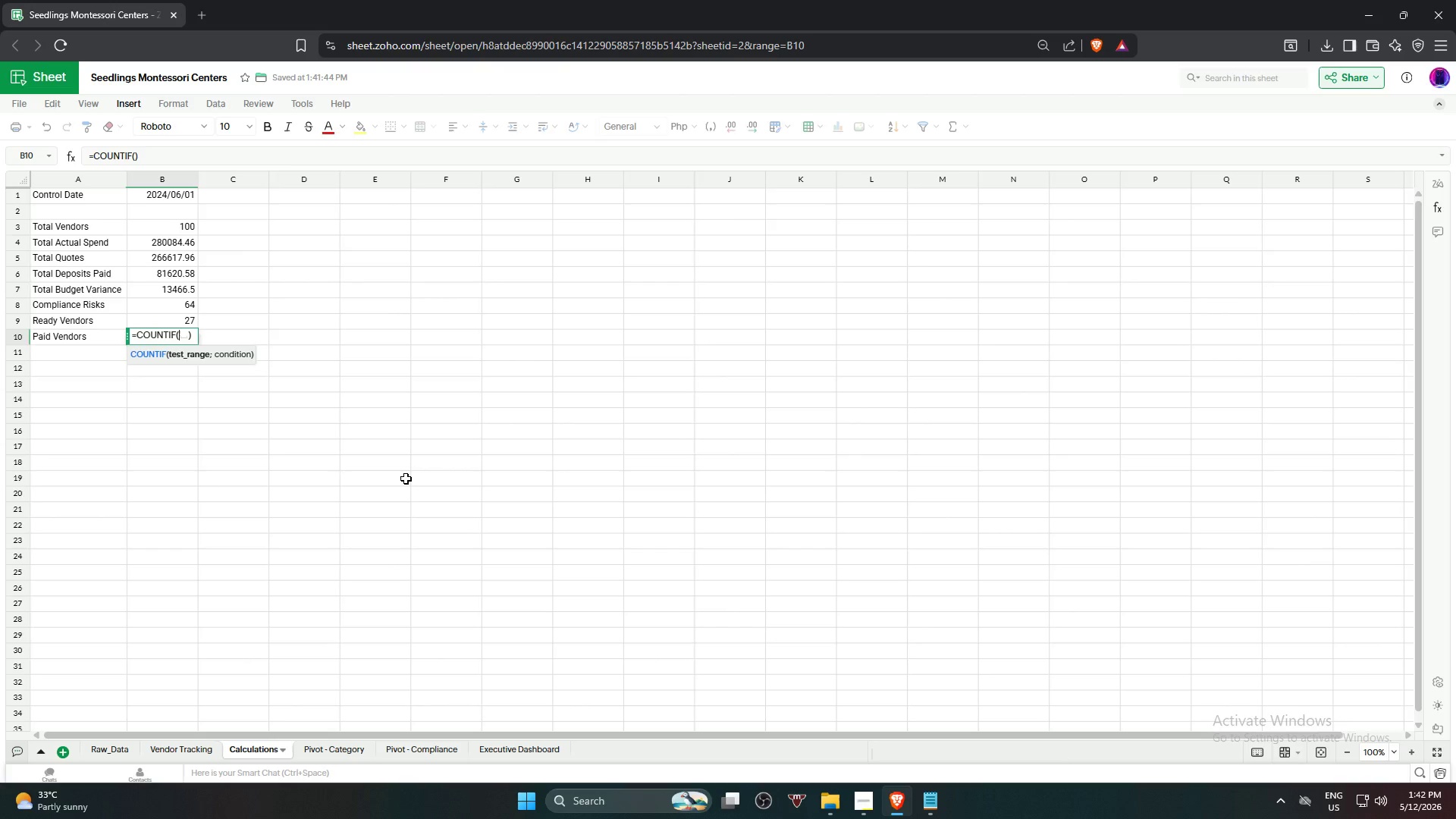 
mouse_move([195, 755])
 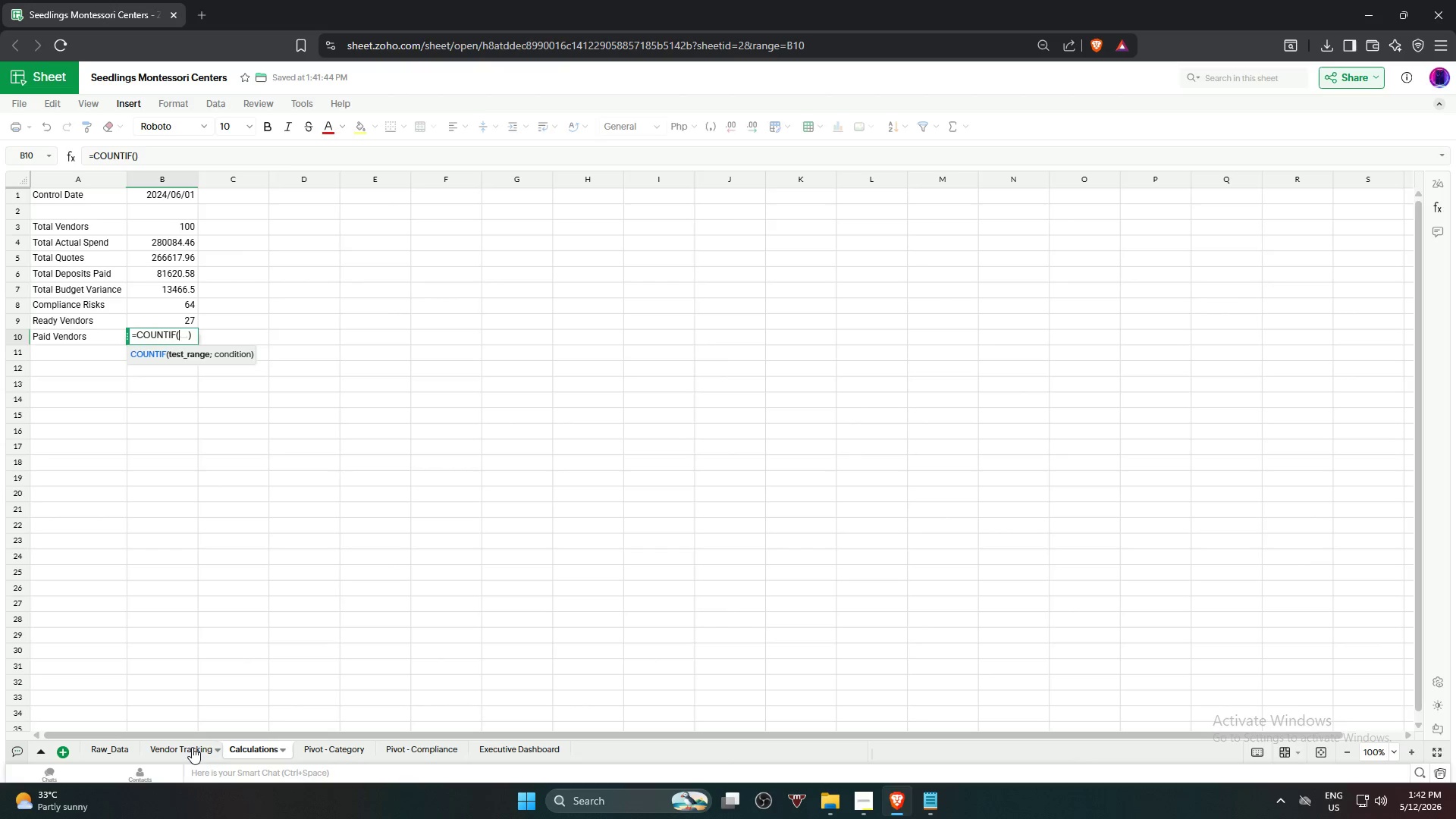 
left_click([192, 747])
 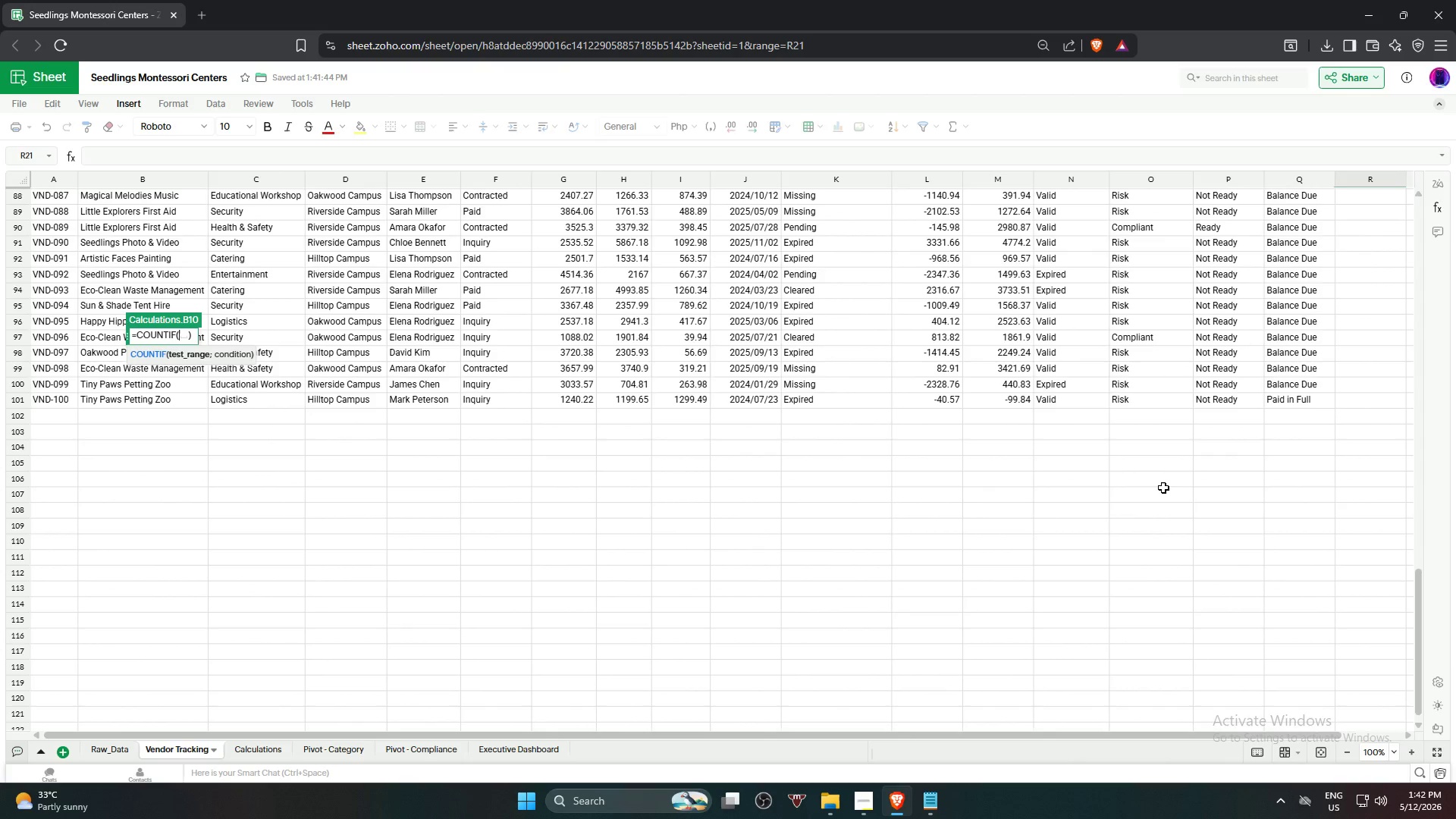 
scroll: coordinate [1179, 249], scroll_direction: up, amount: 22.0
 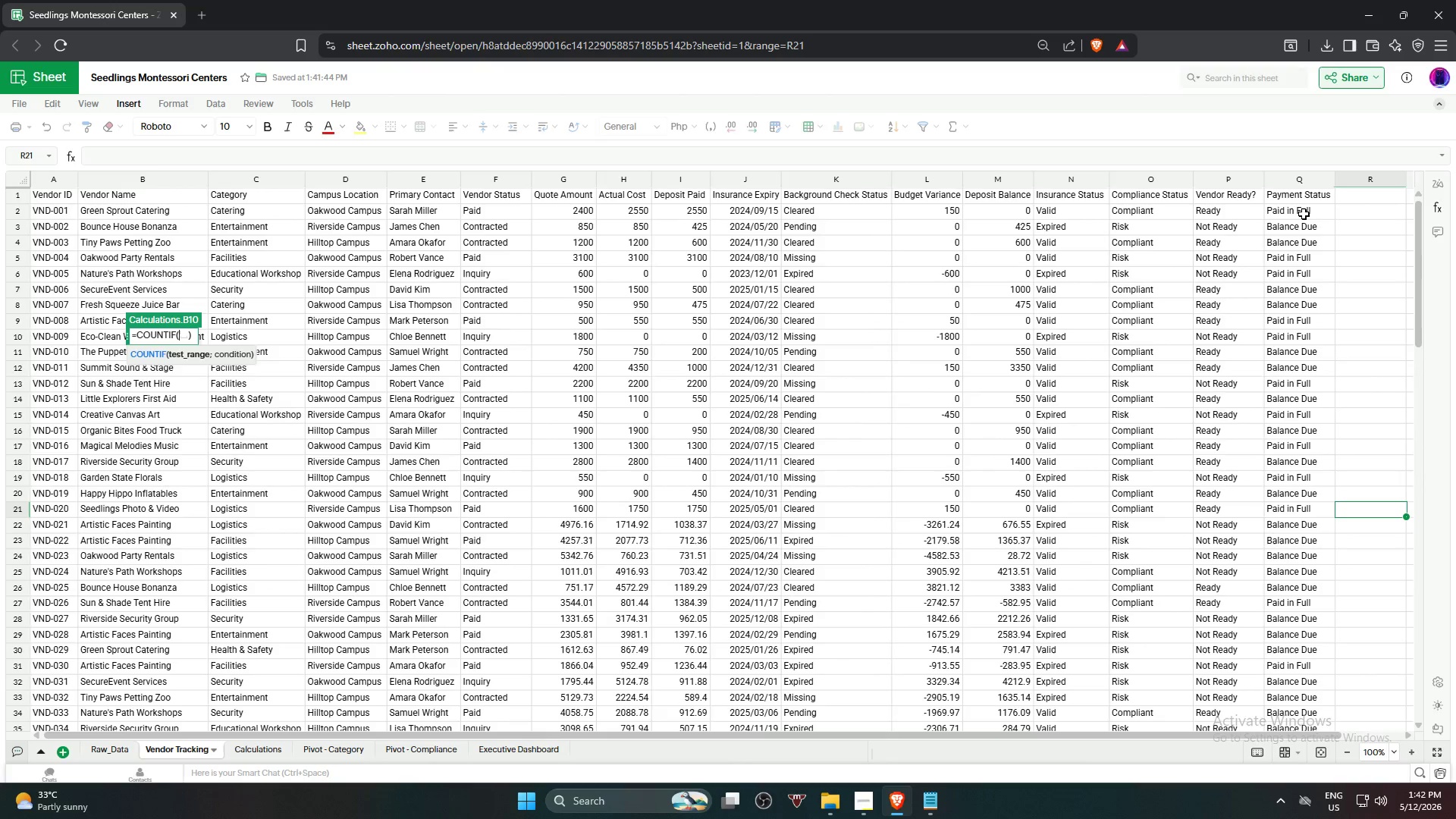 
left_click([1310, 211])
 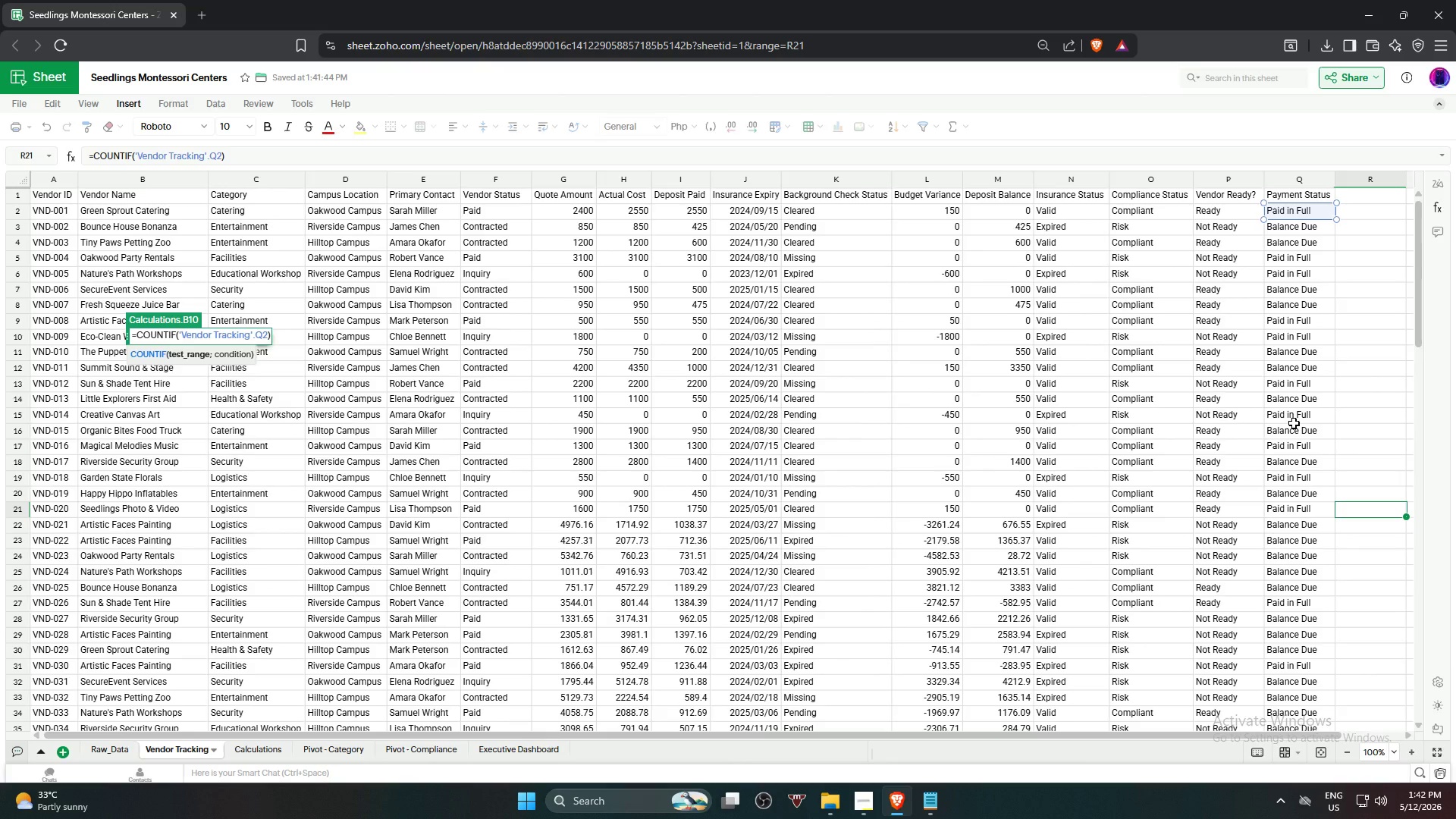 
hold_key(key=ShiftLeft, duration=1.25)
 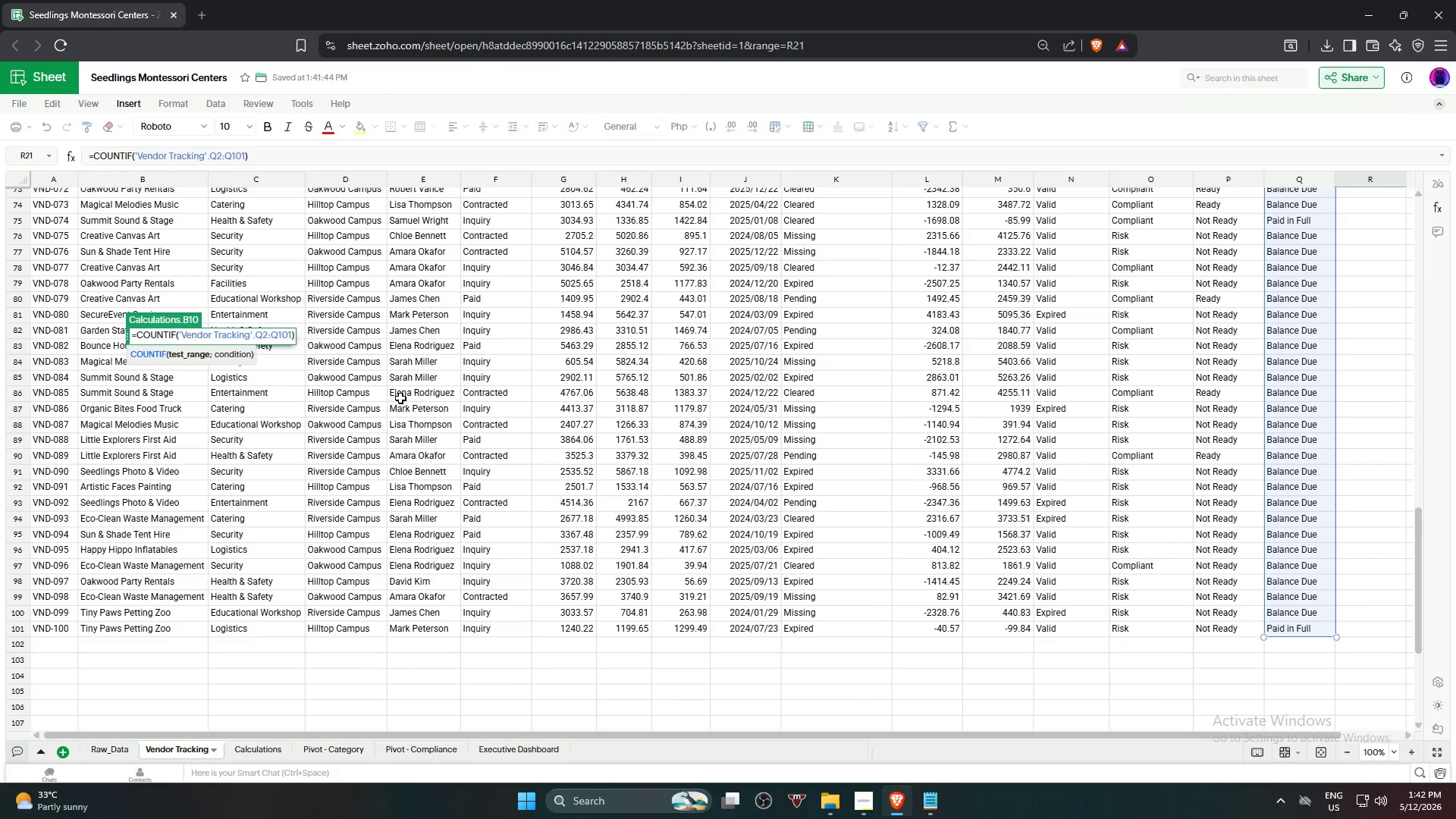 
scroll: coordinate [1291, 642], scroll_direction: down, amount: 15.0
 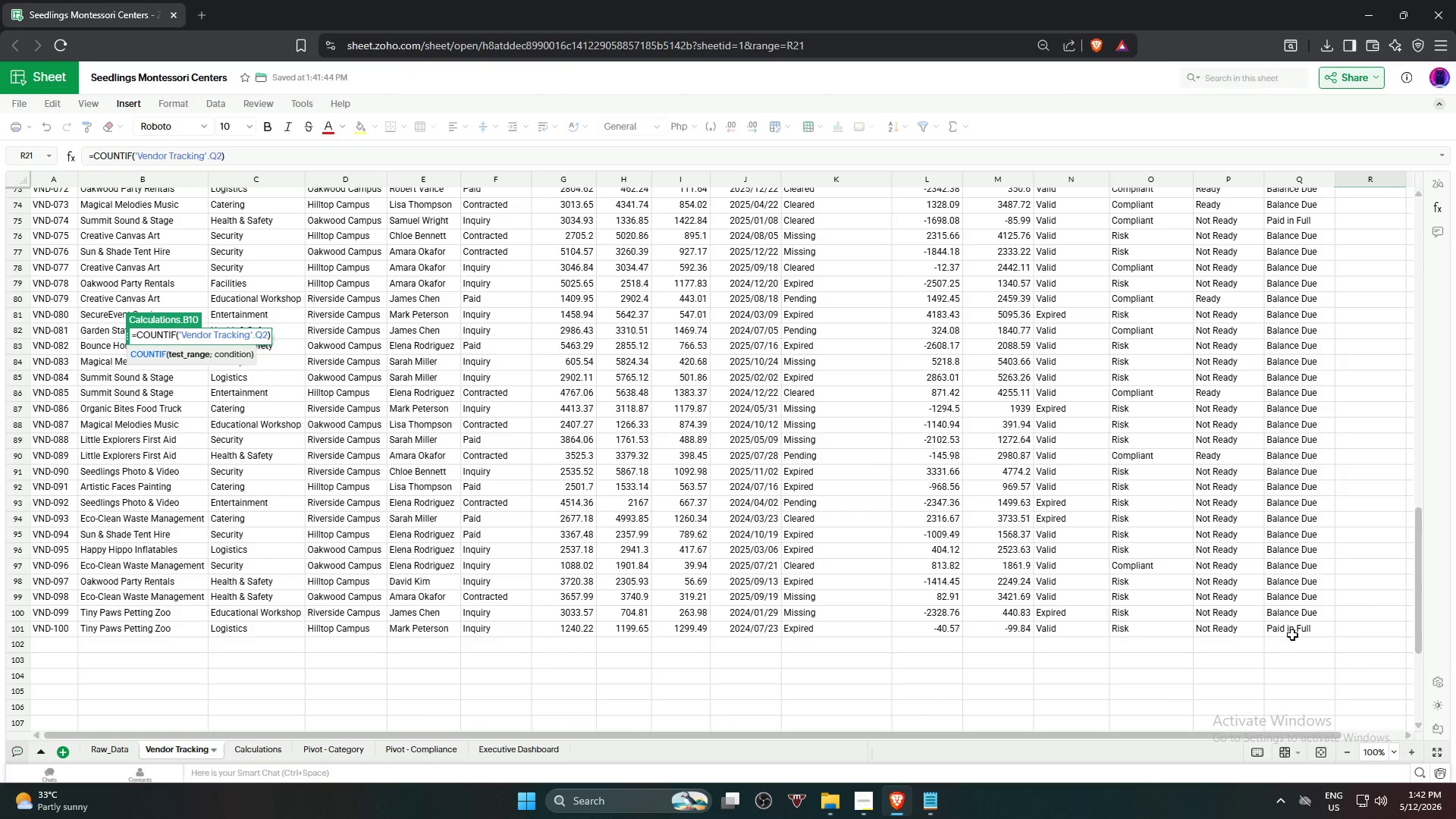 
left_click([1304, 631])
 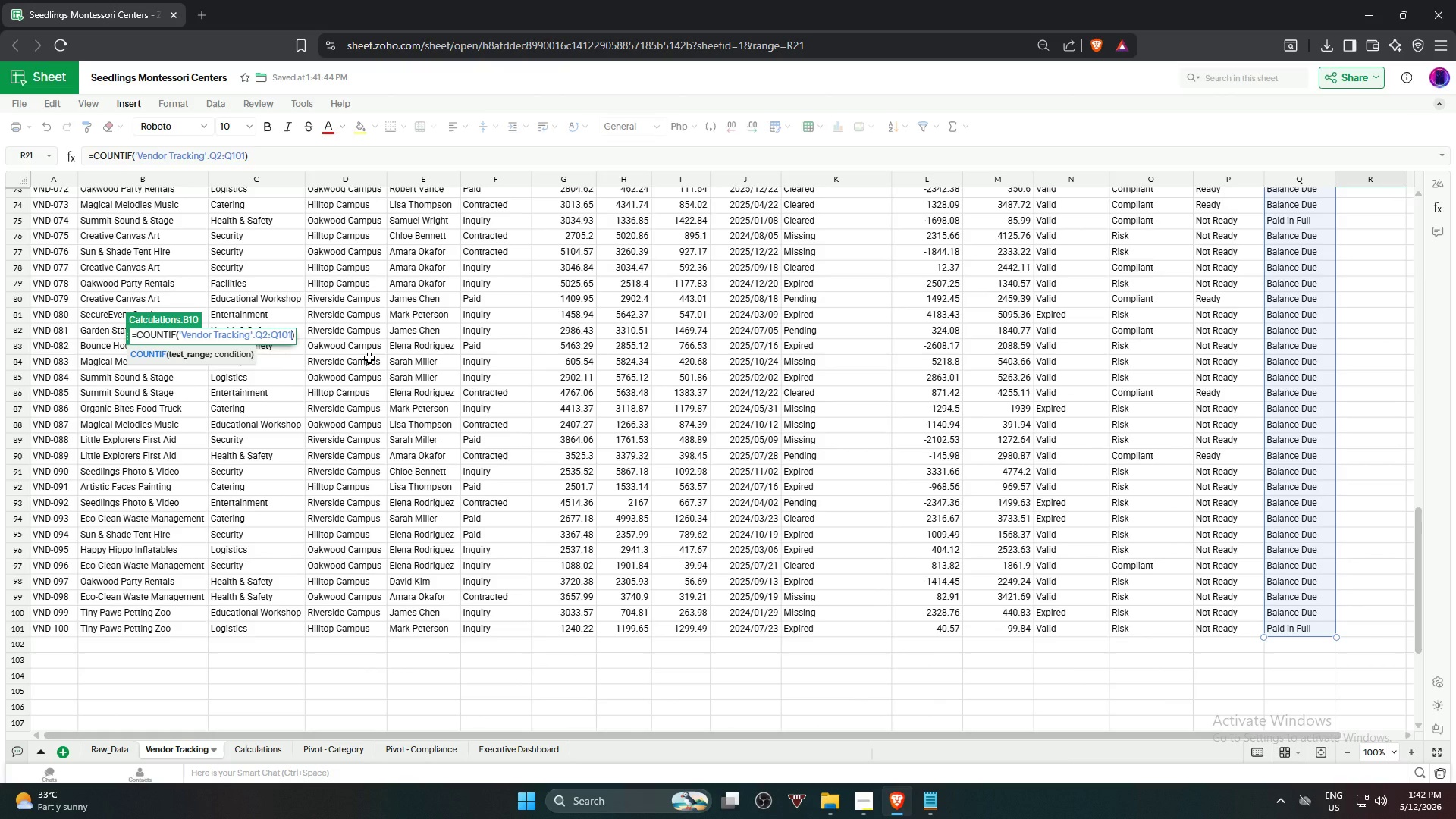 
type(,"Paid in Full")
 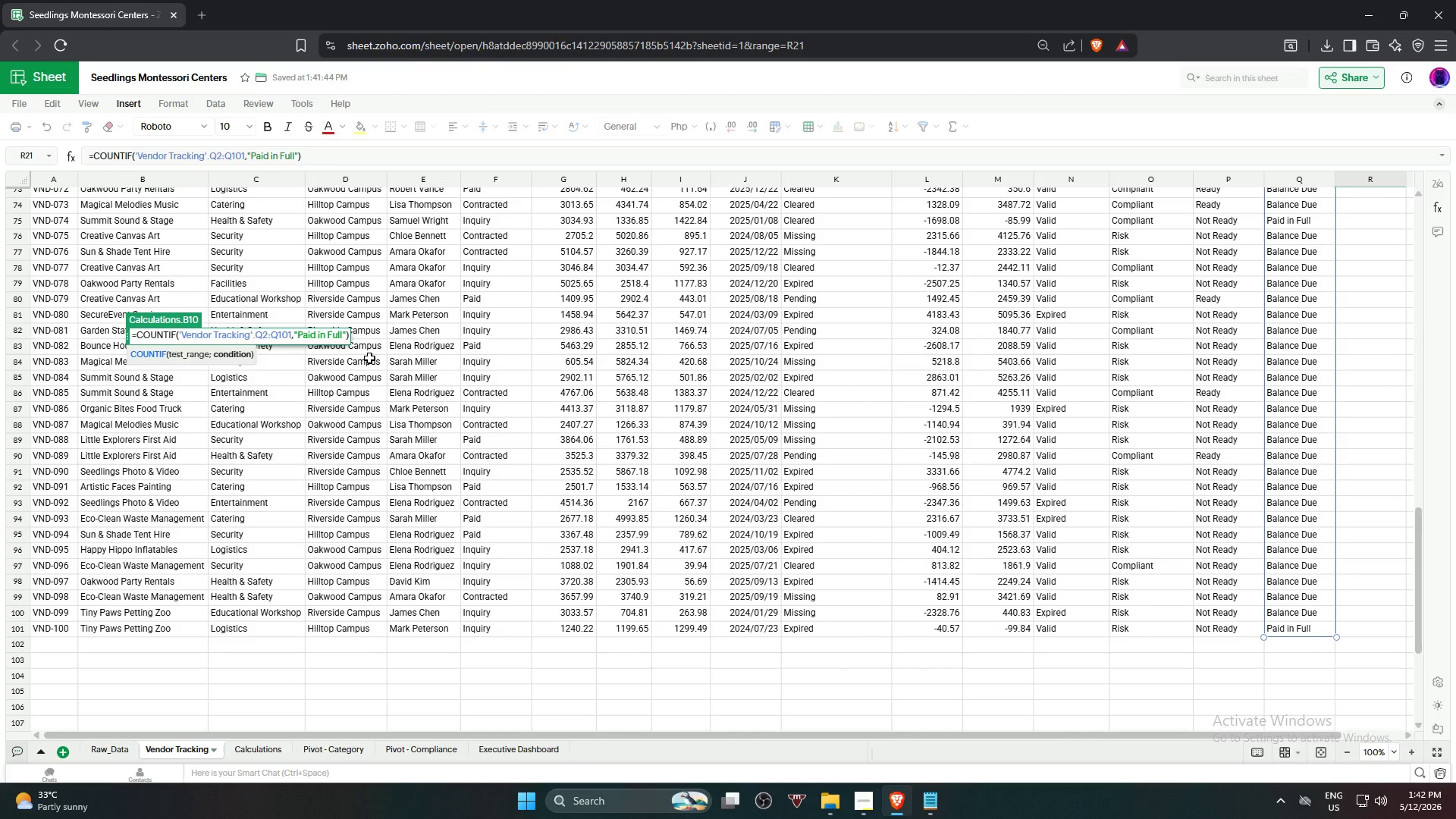 
key(Enter)
 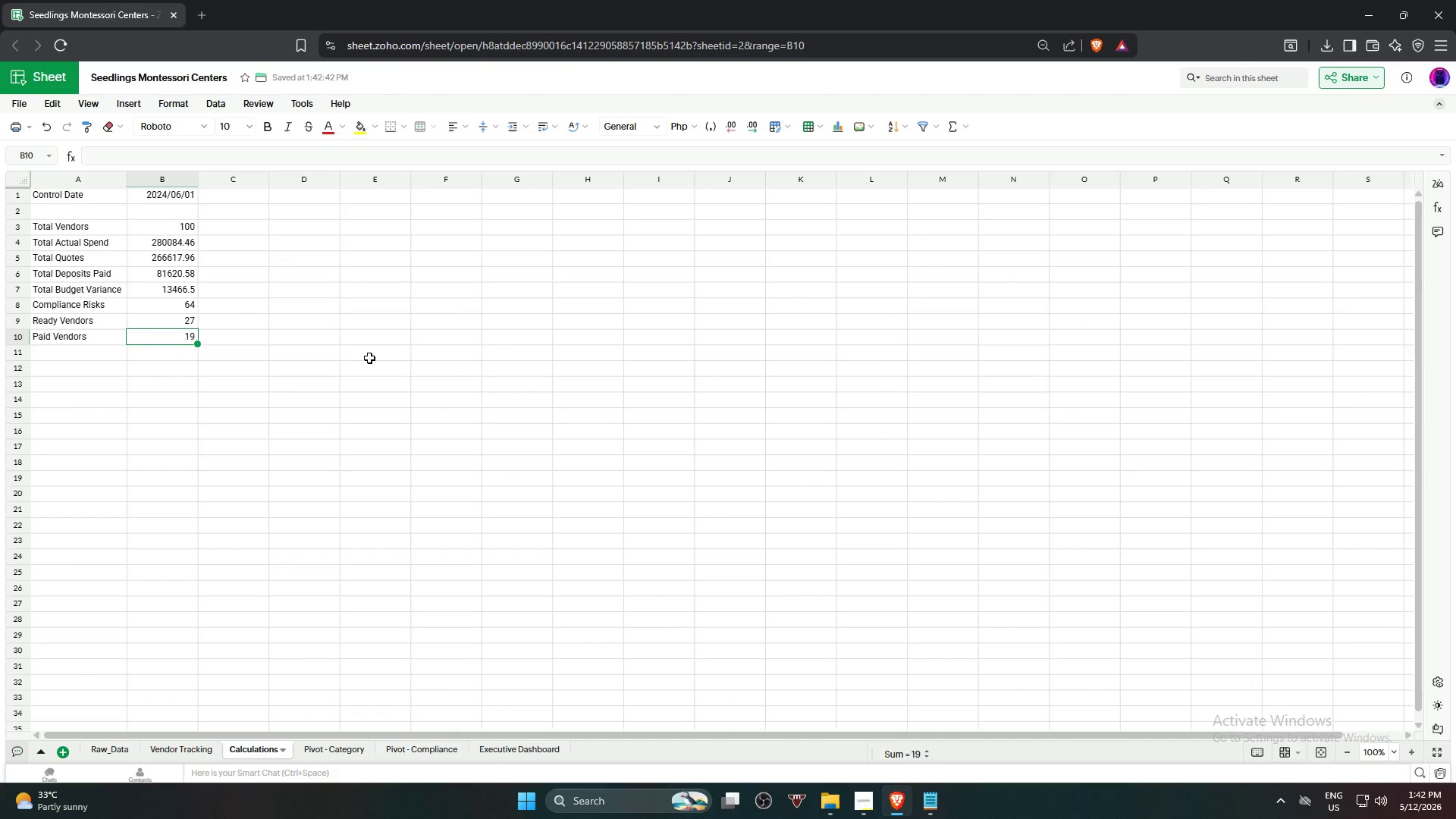 
left_click([369, 358])
 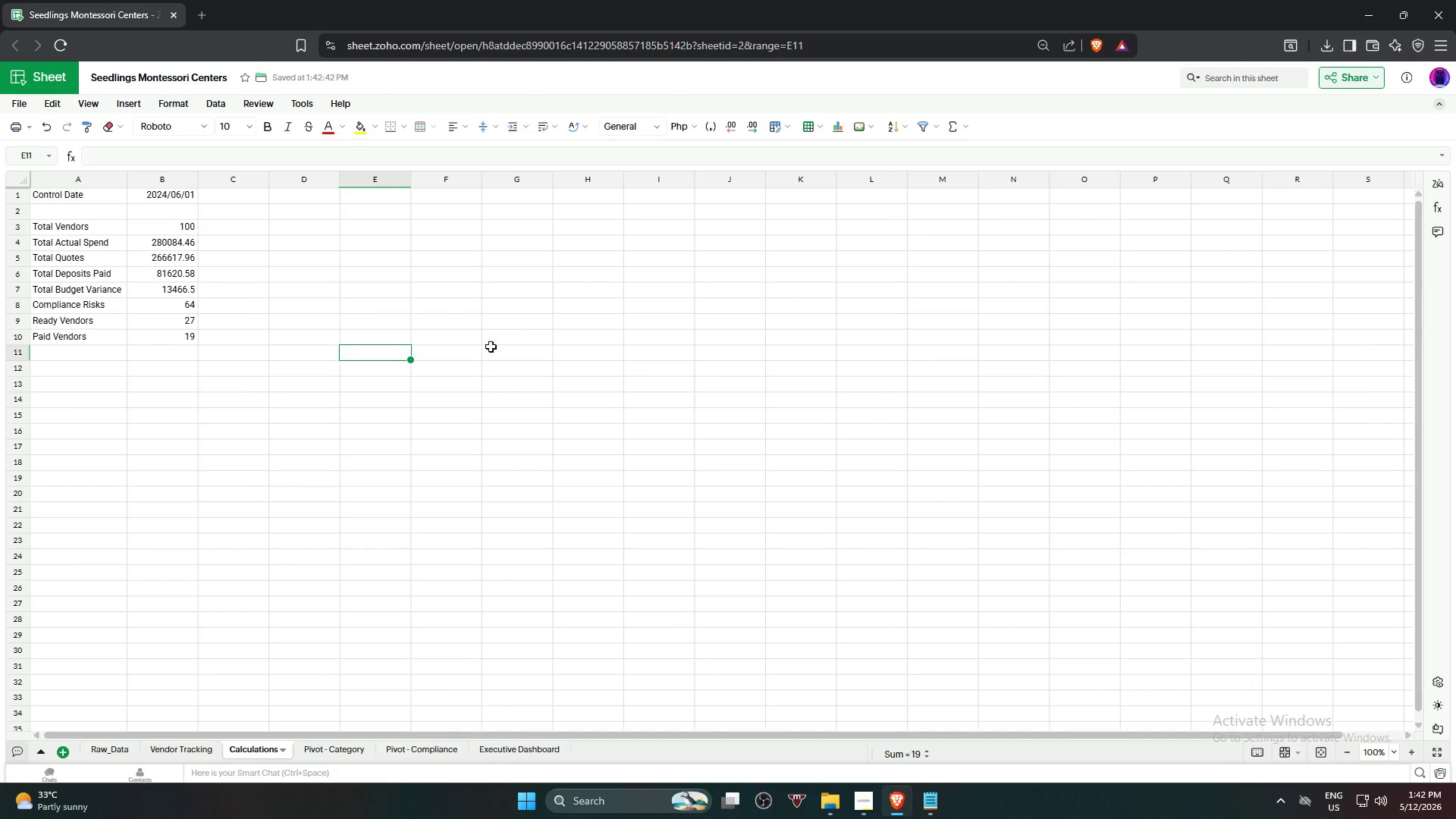 
double_click([536, 340])
 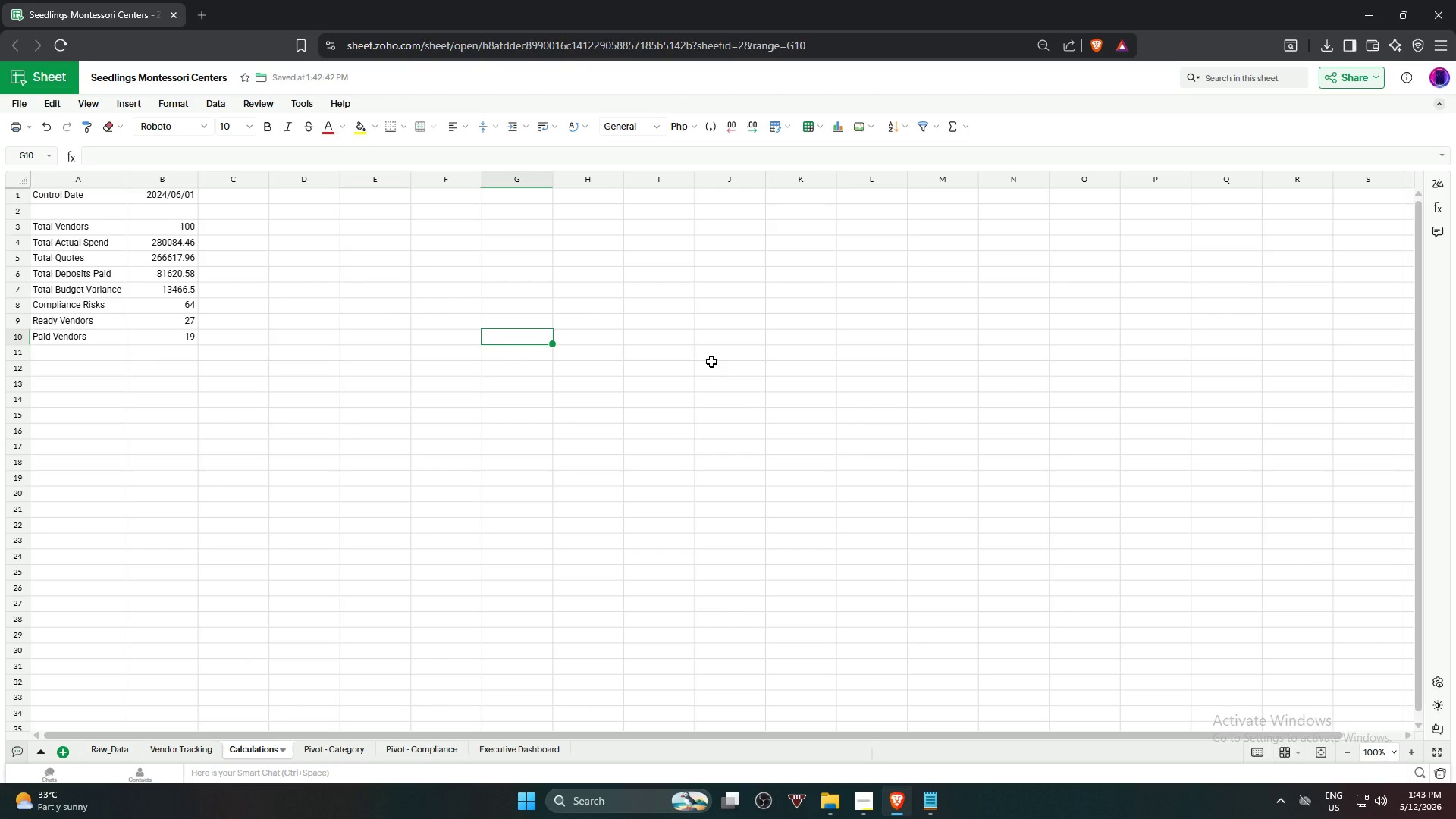 
wait(27.55)
 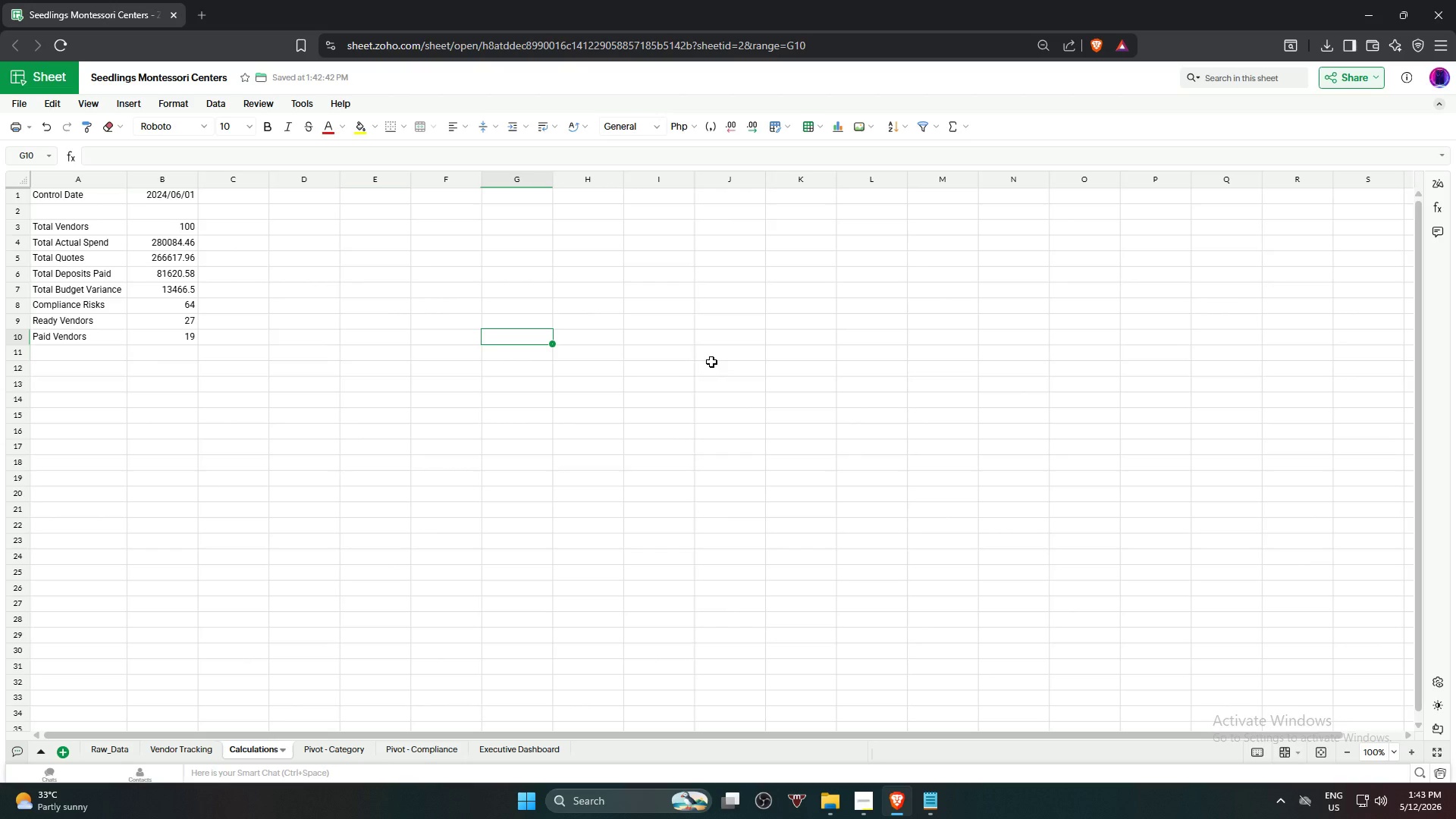 
left_click([355, 570])
 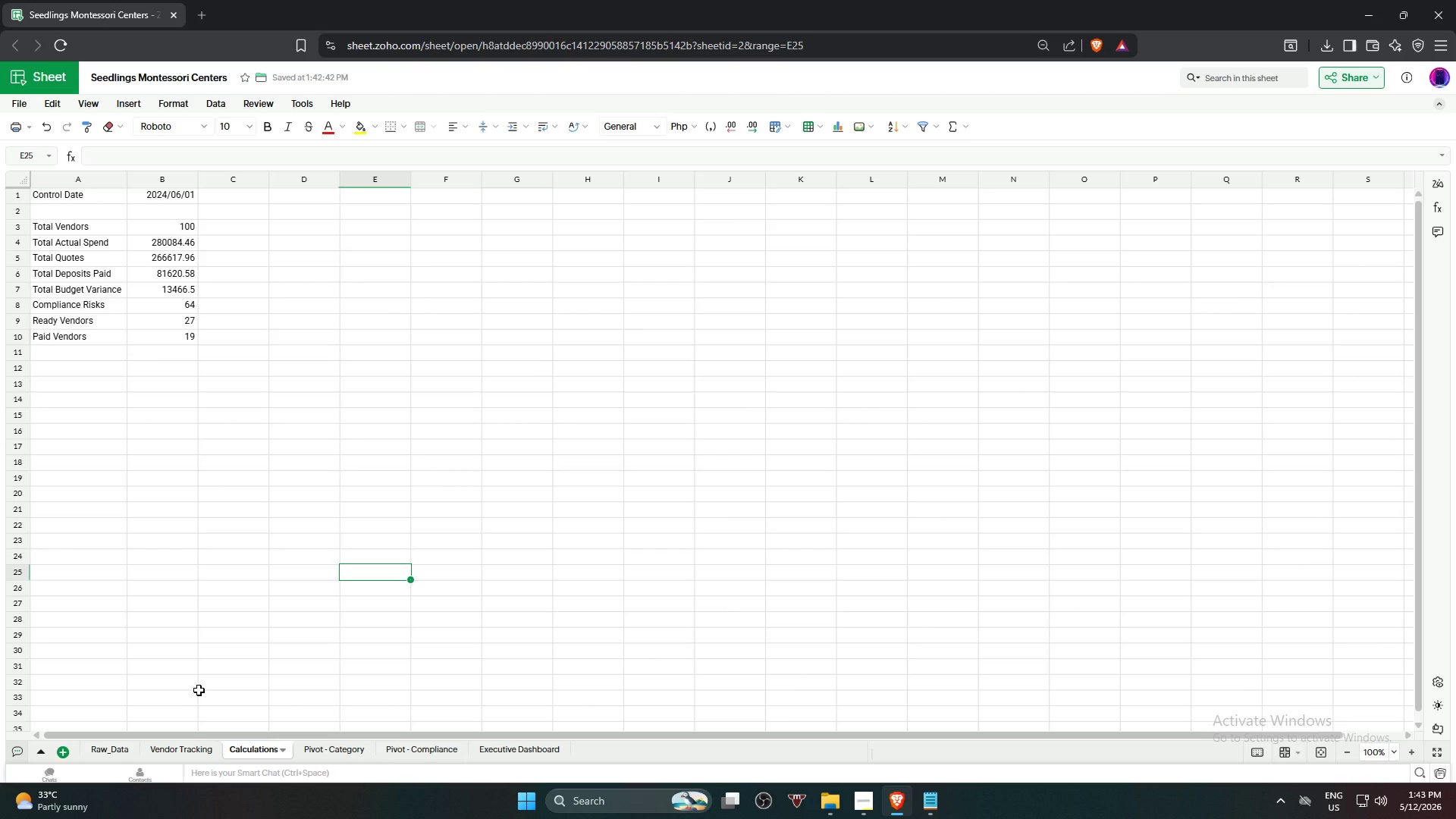 
wait(12.58)
 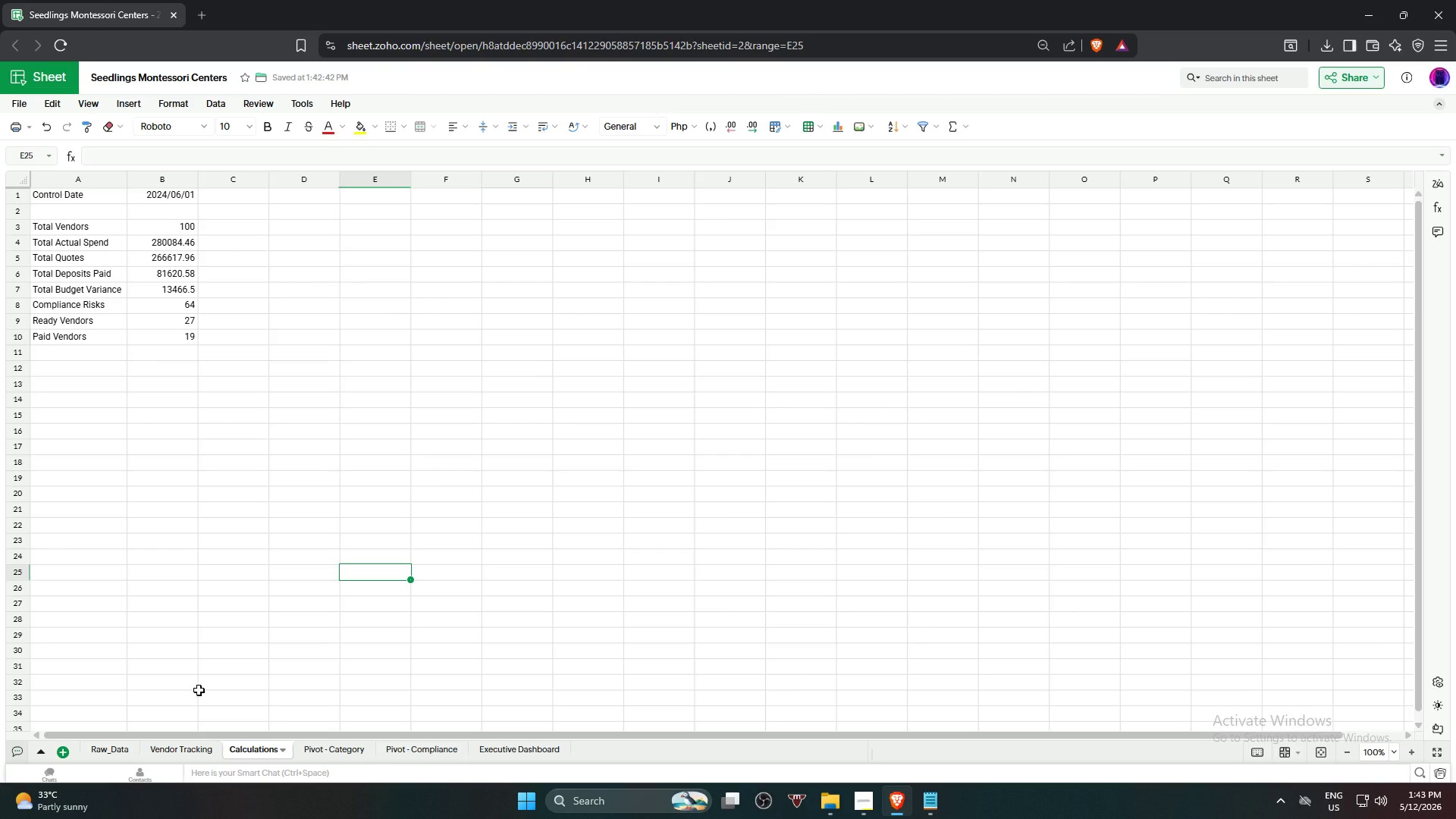 
left_click([318, 746])
 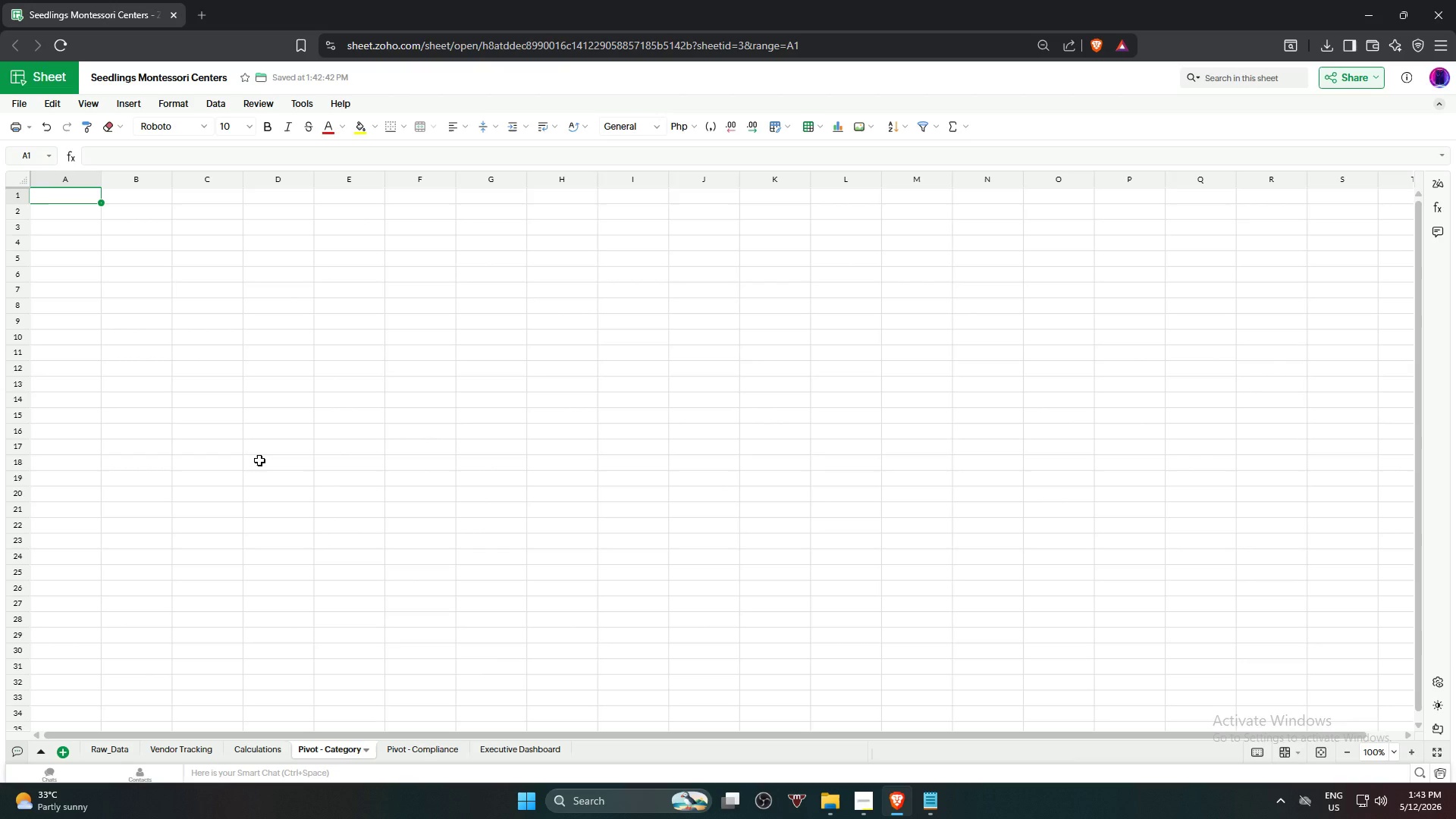 
wait(17.44)
 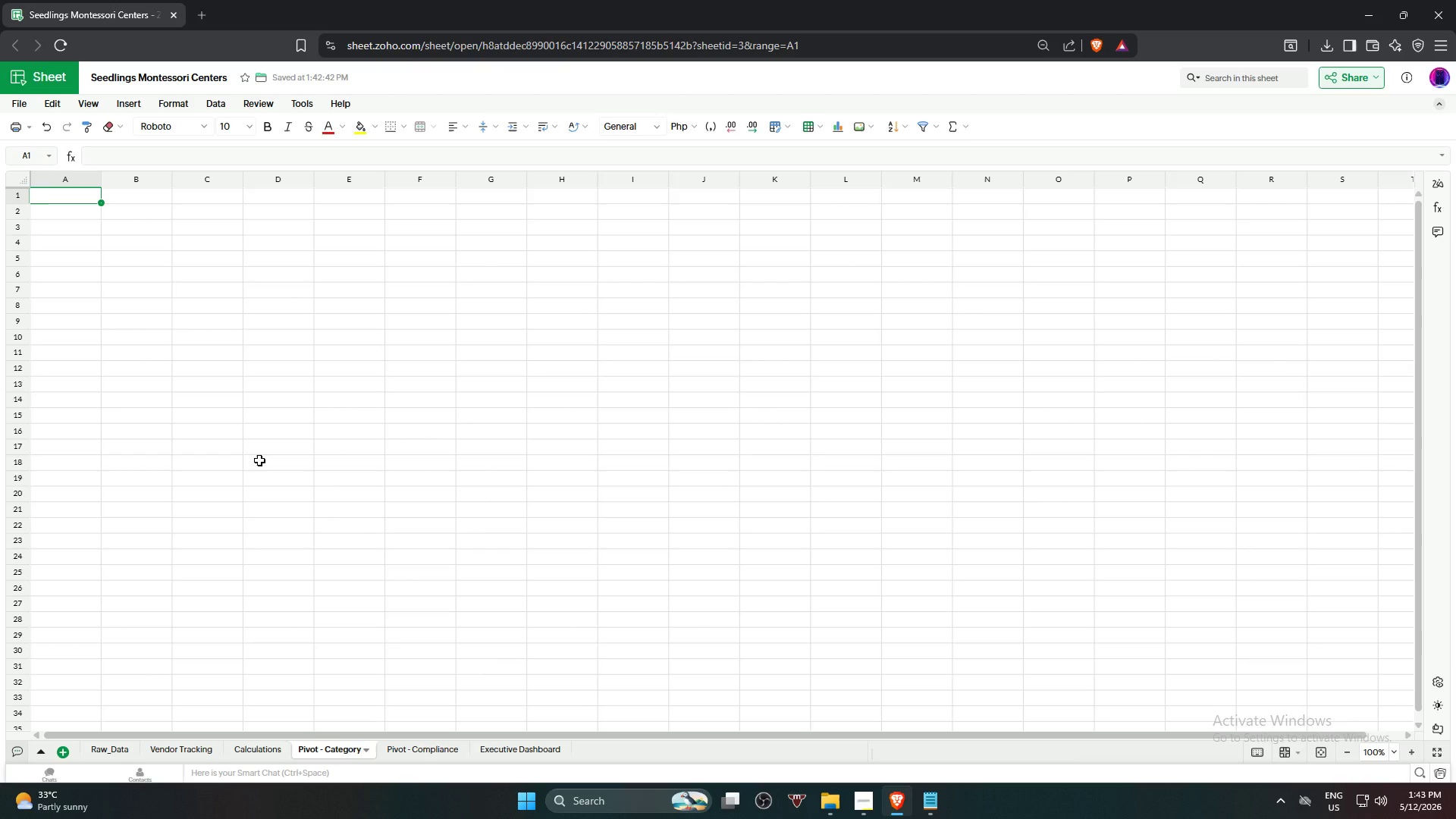 
left_click([139, 217])
 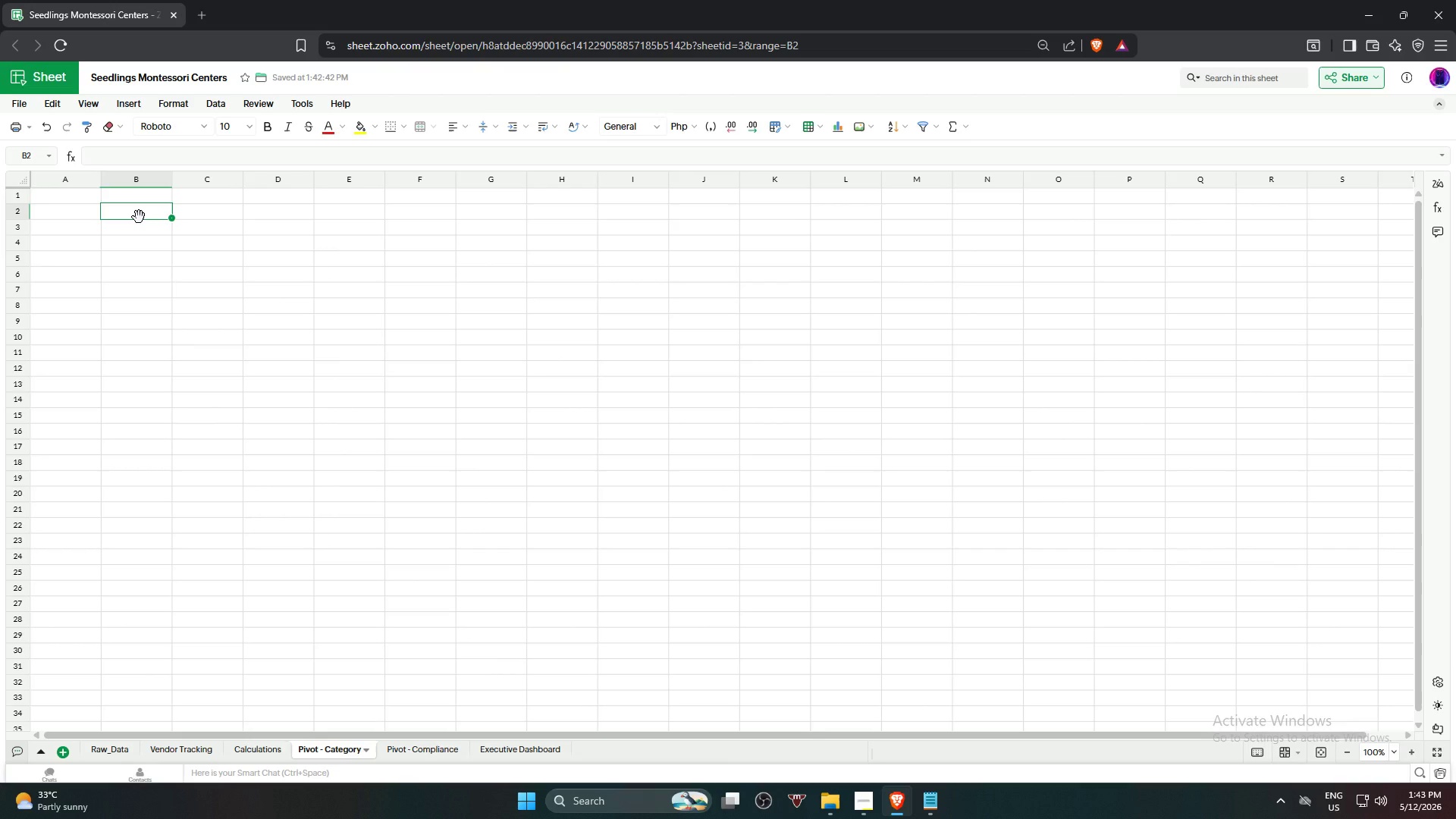 
wait(5.36)
 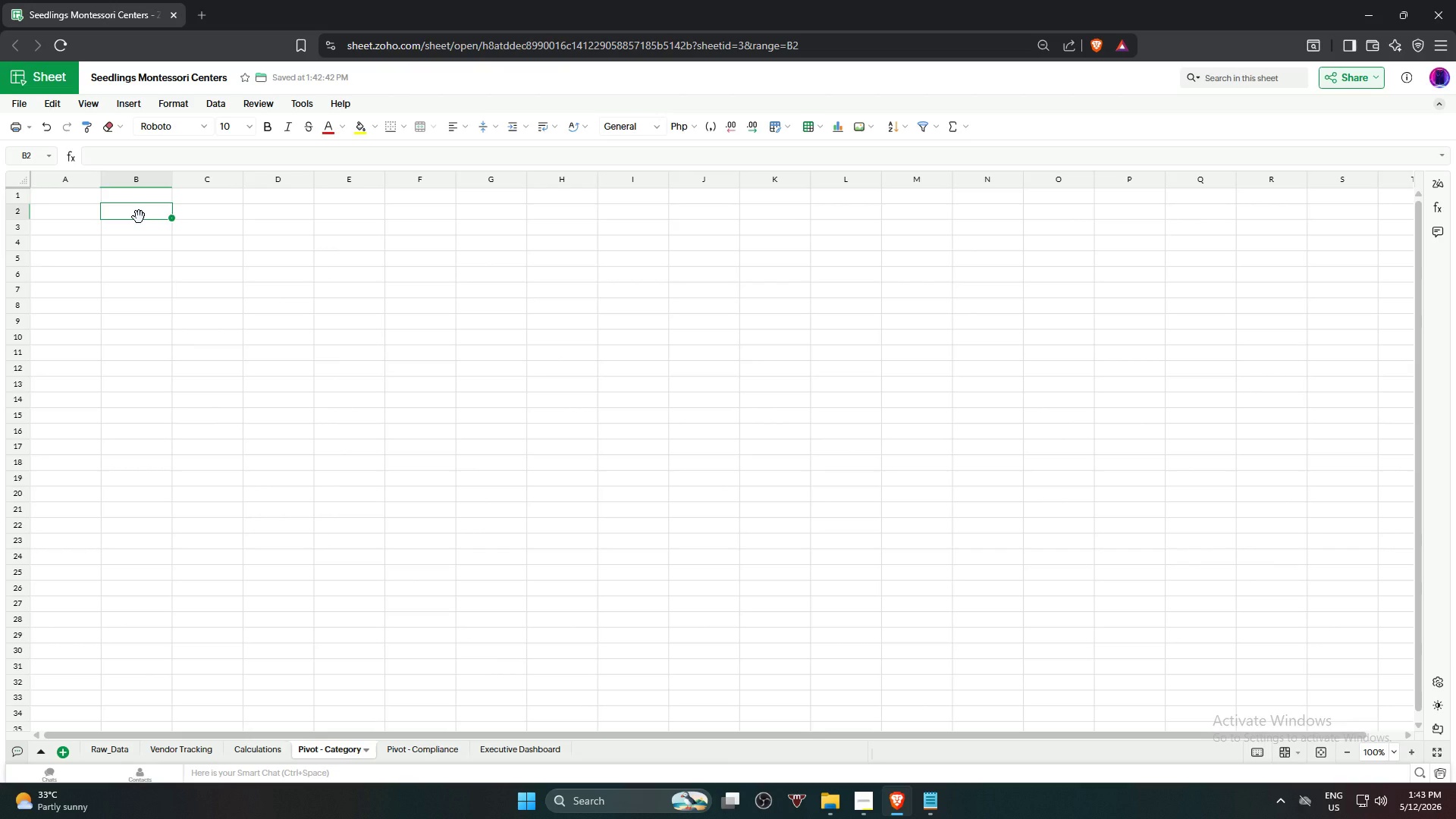 
left_click([180, 749])
 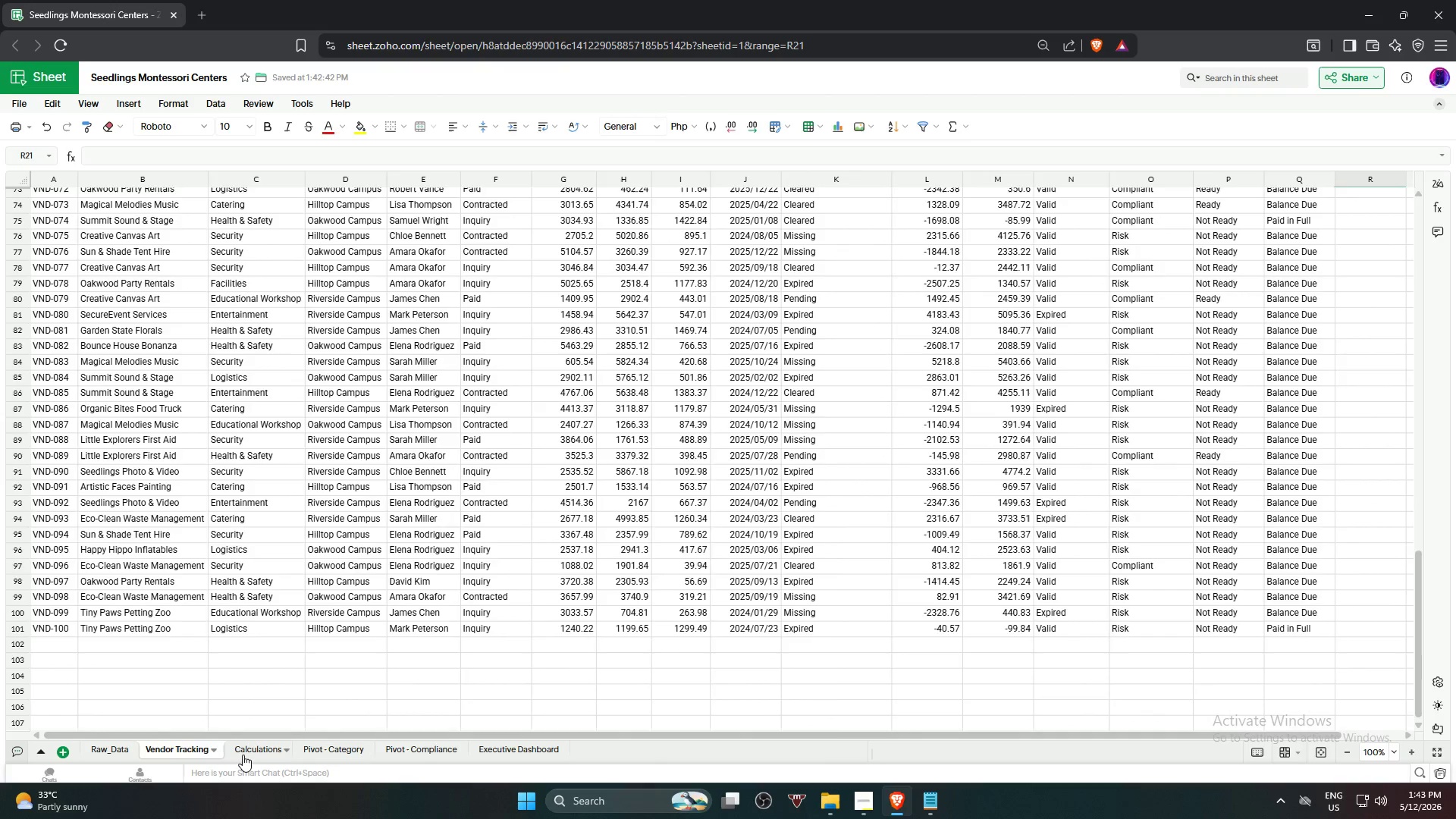 
left_click([243, 755])
 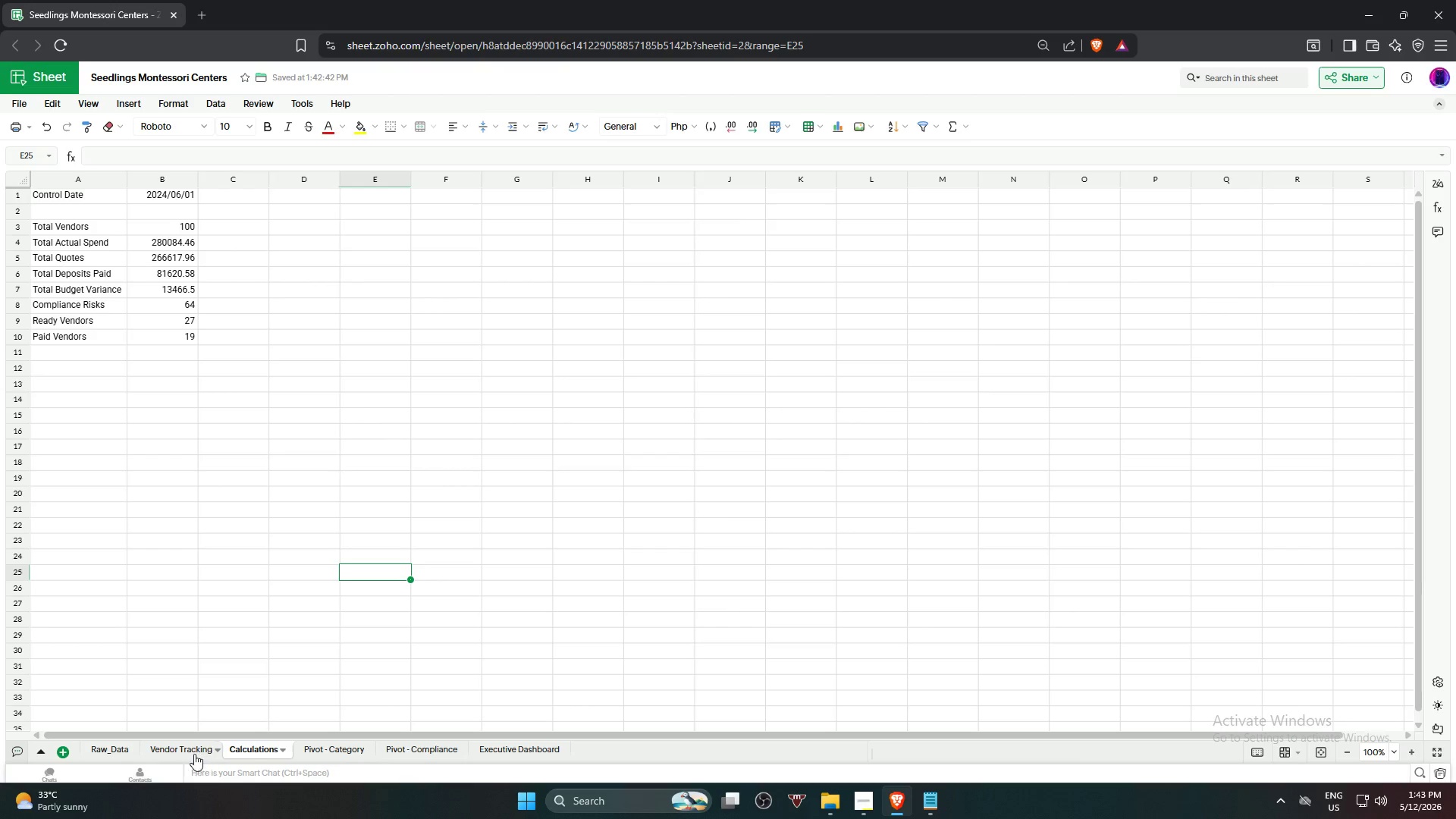 
scroll: coordinate [676, 461], scroll_direction: up, amount: 20.0
 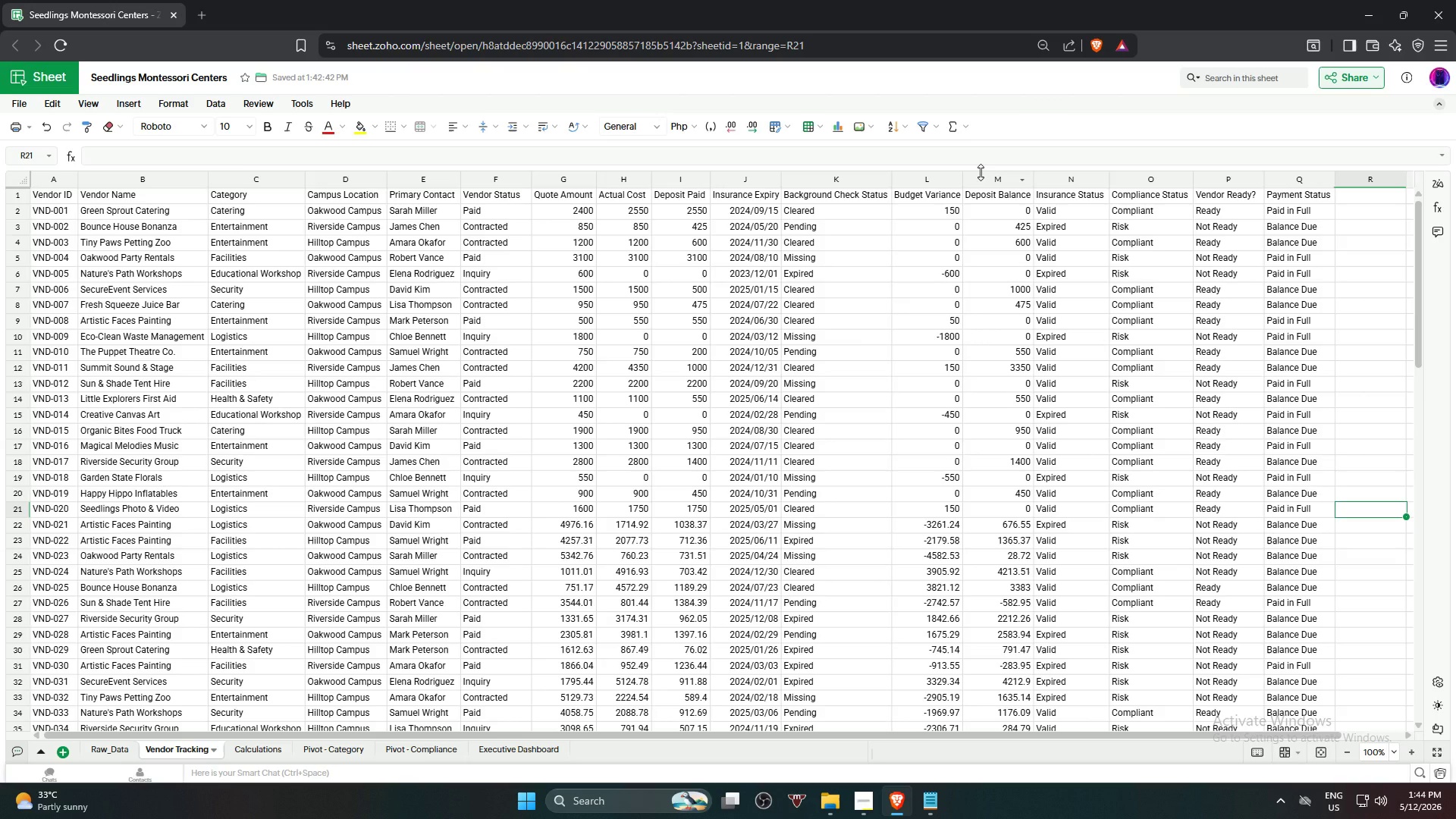 
wait(67.46)
 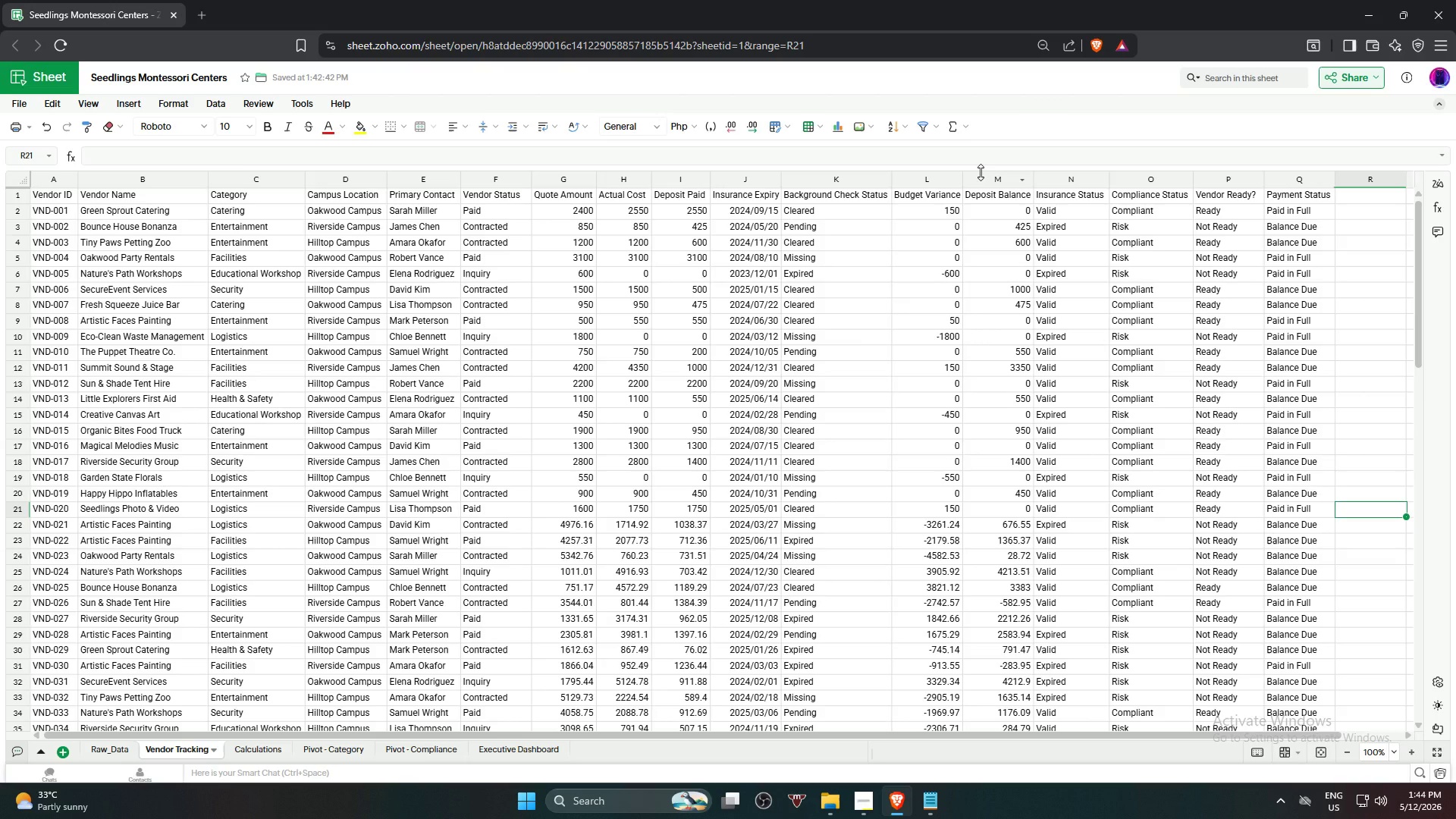 
left_click([807, 17])
 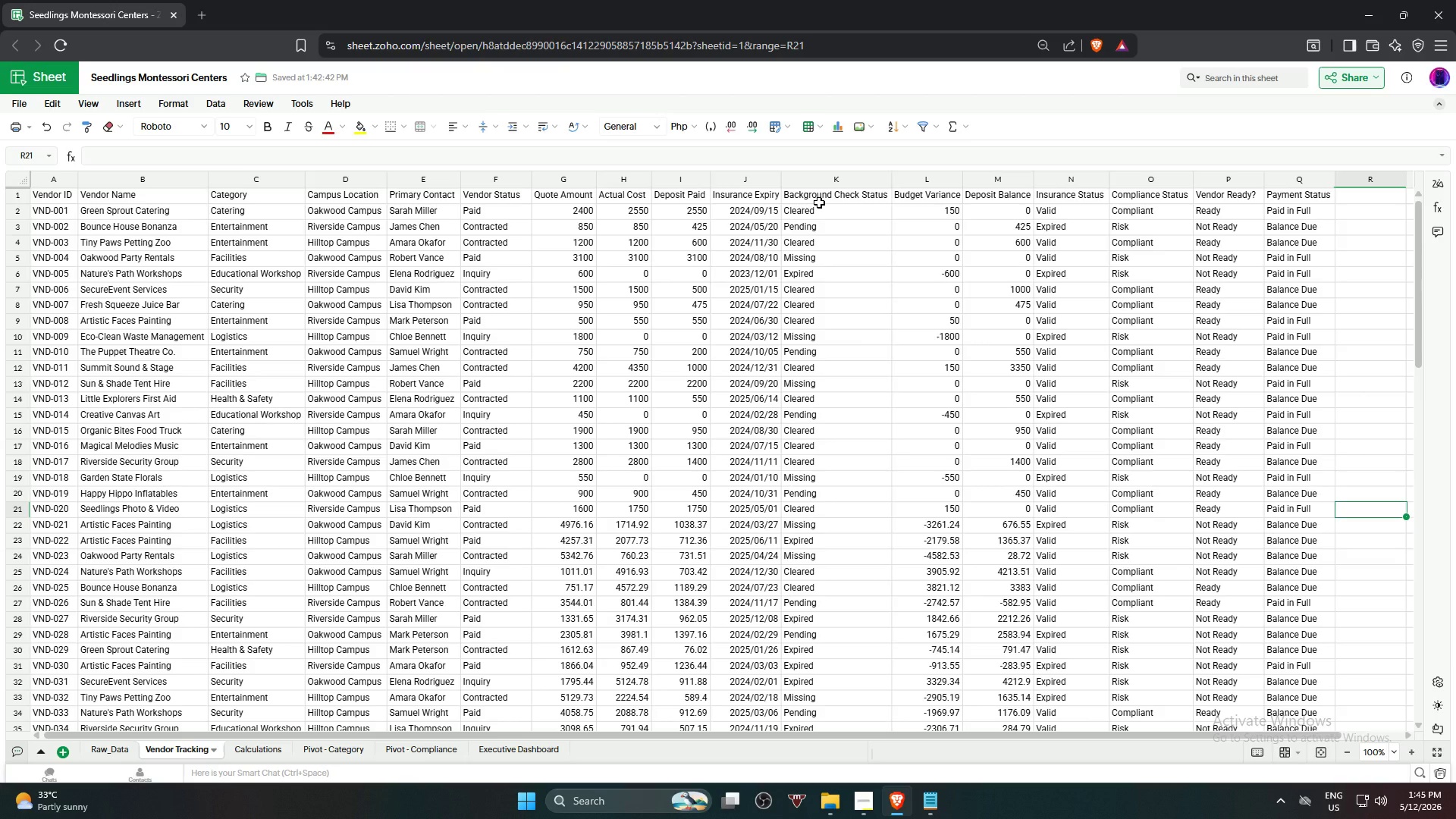 
wait(22.38)
 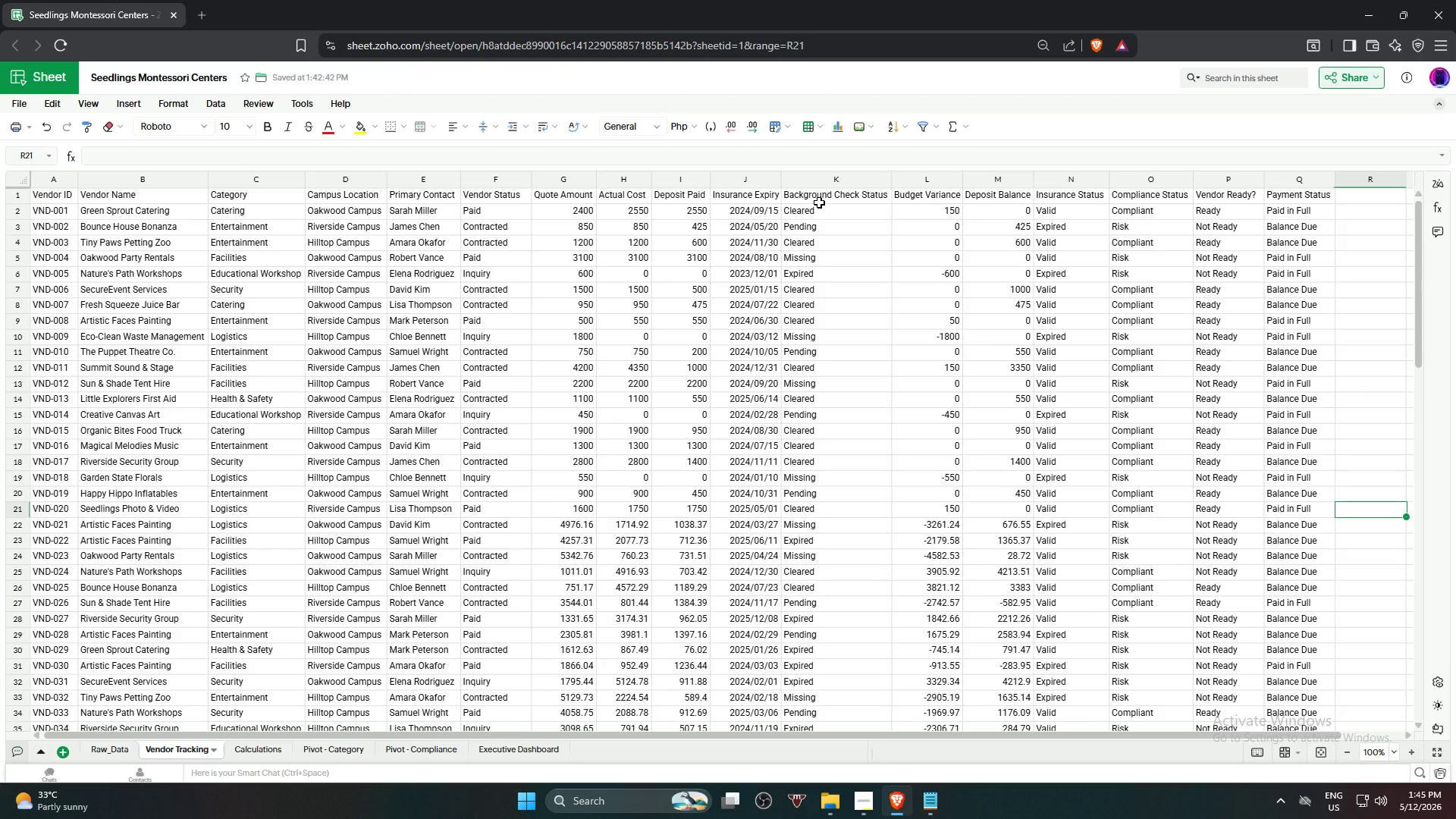 
left_click([1360, 295])
 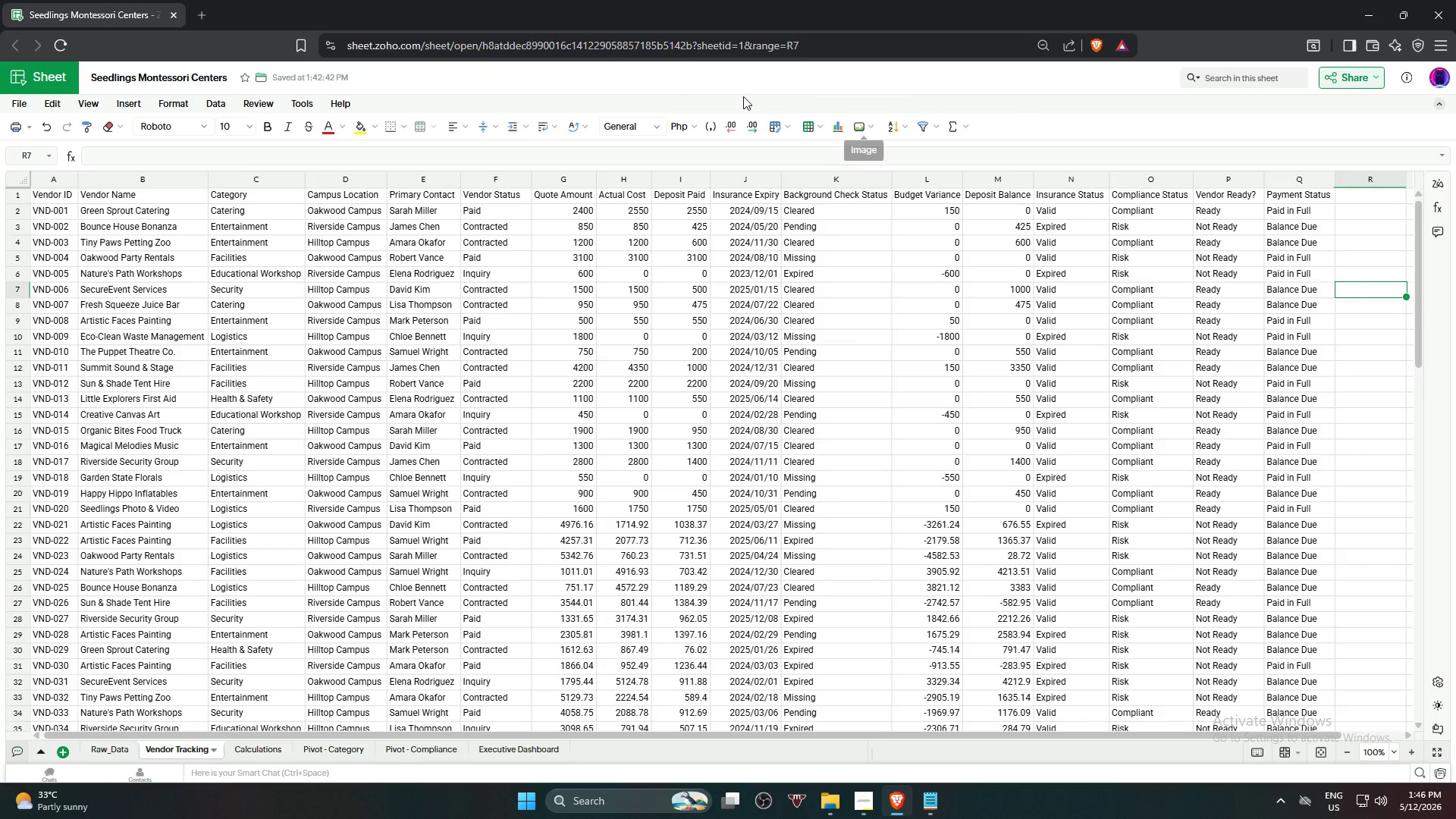 
wait(56.78)
 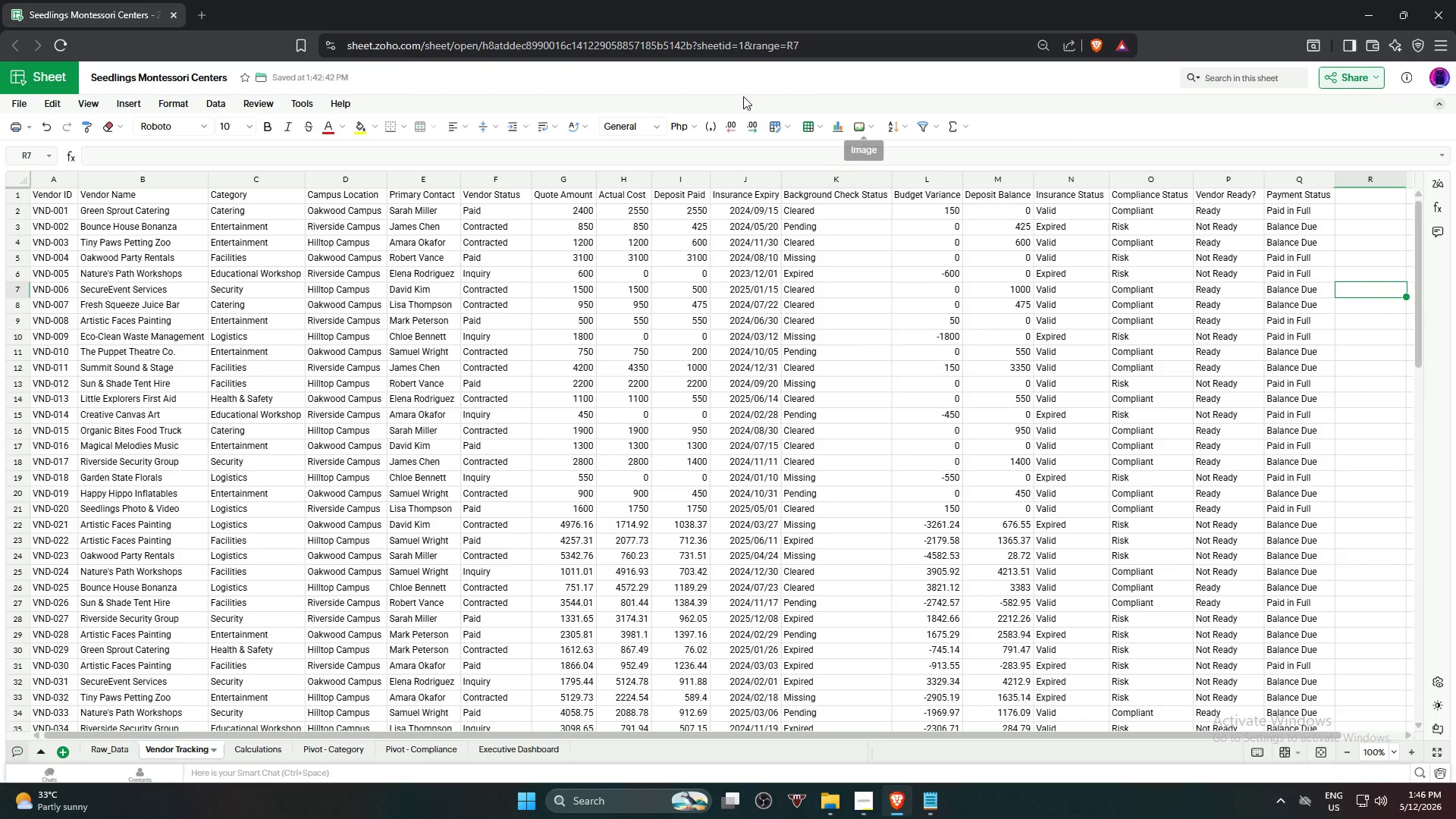 
left_click([120, 749])
 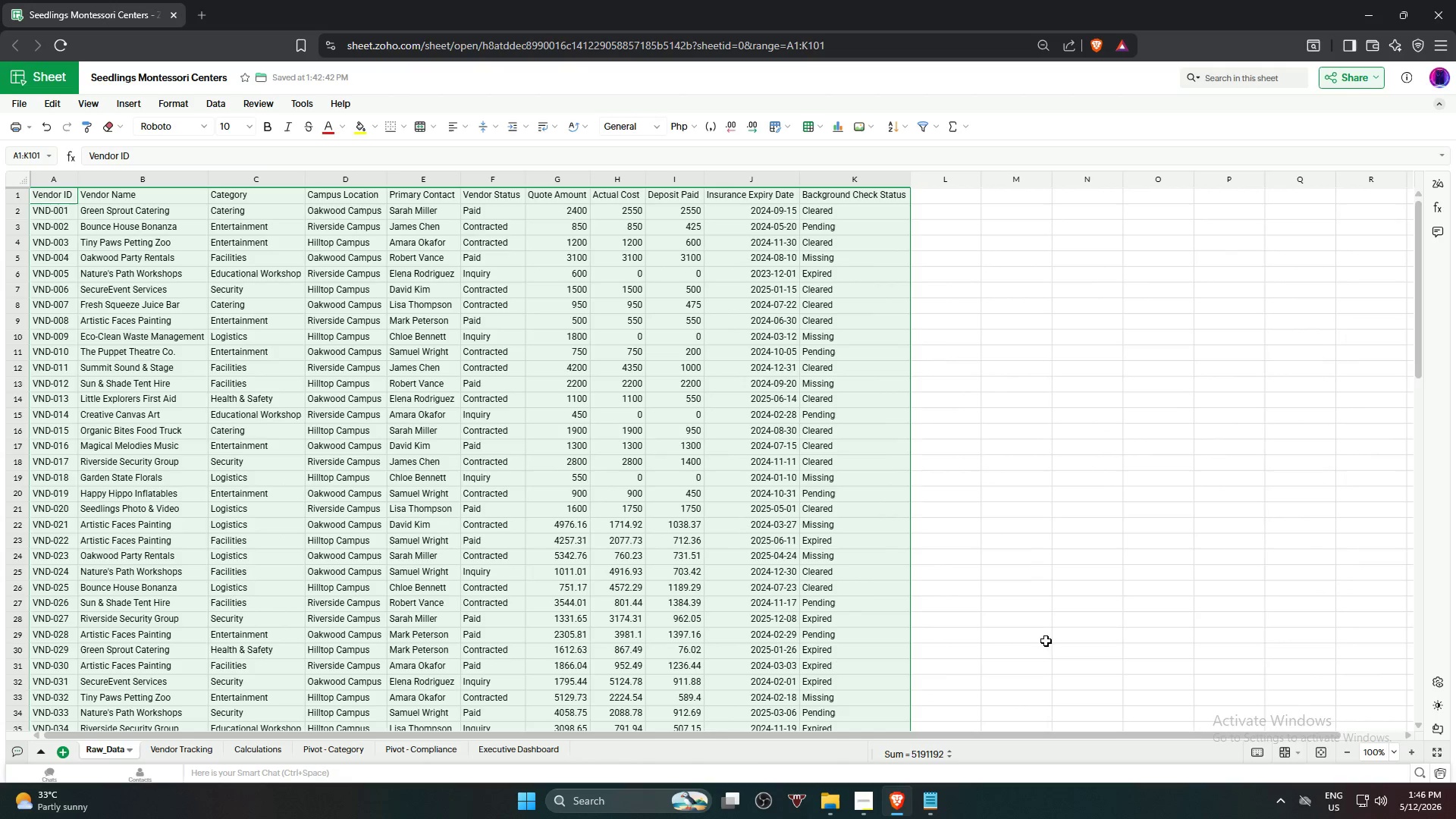 
left_click([1147, 544])
 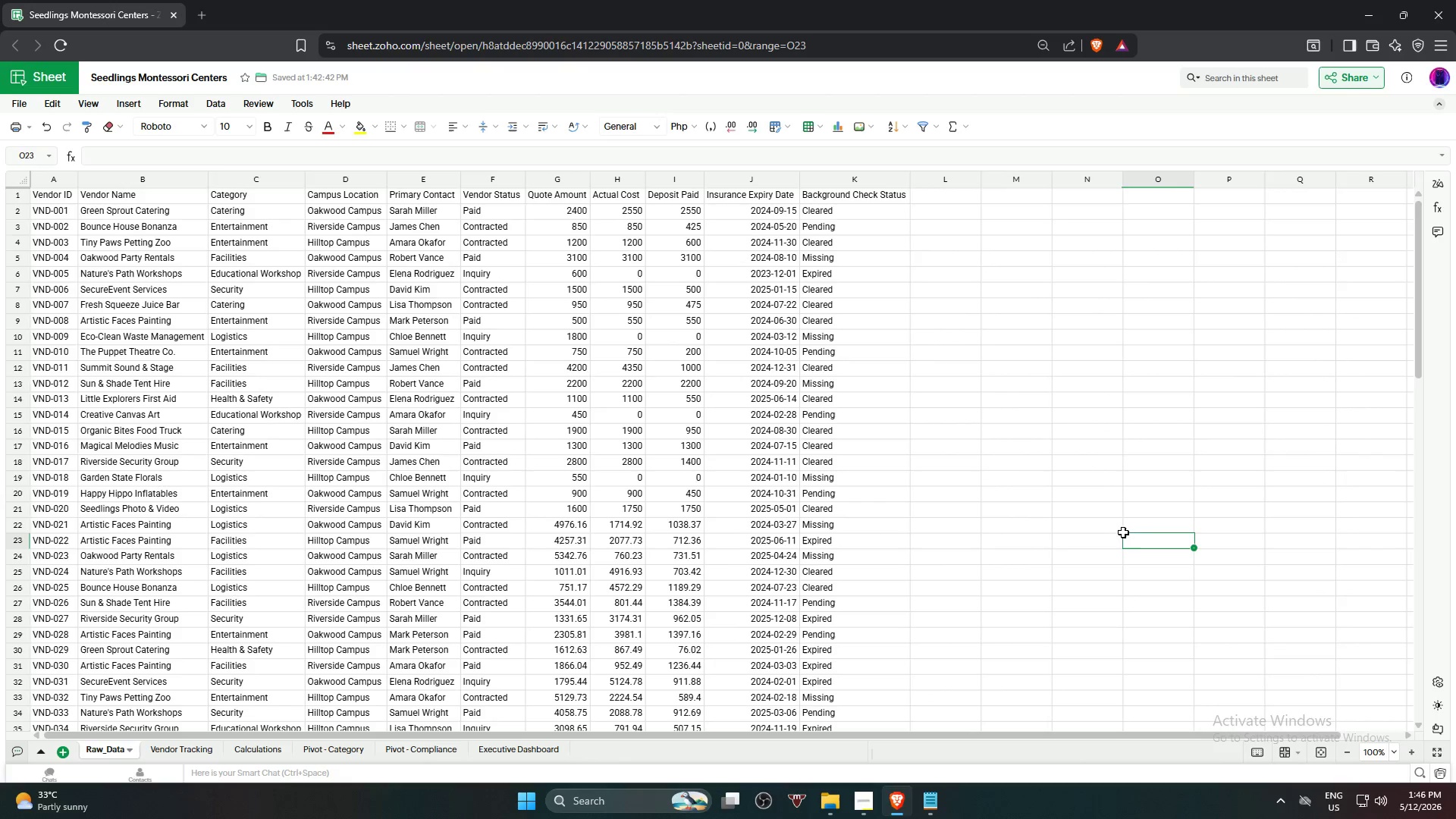 
left_click_drag(start_coordinate=[1090, 352], to_coordinate=[1090, 348])
 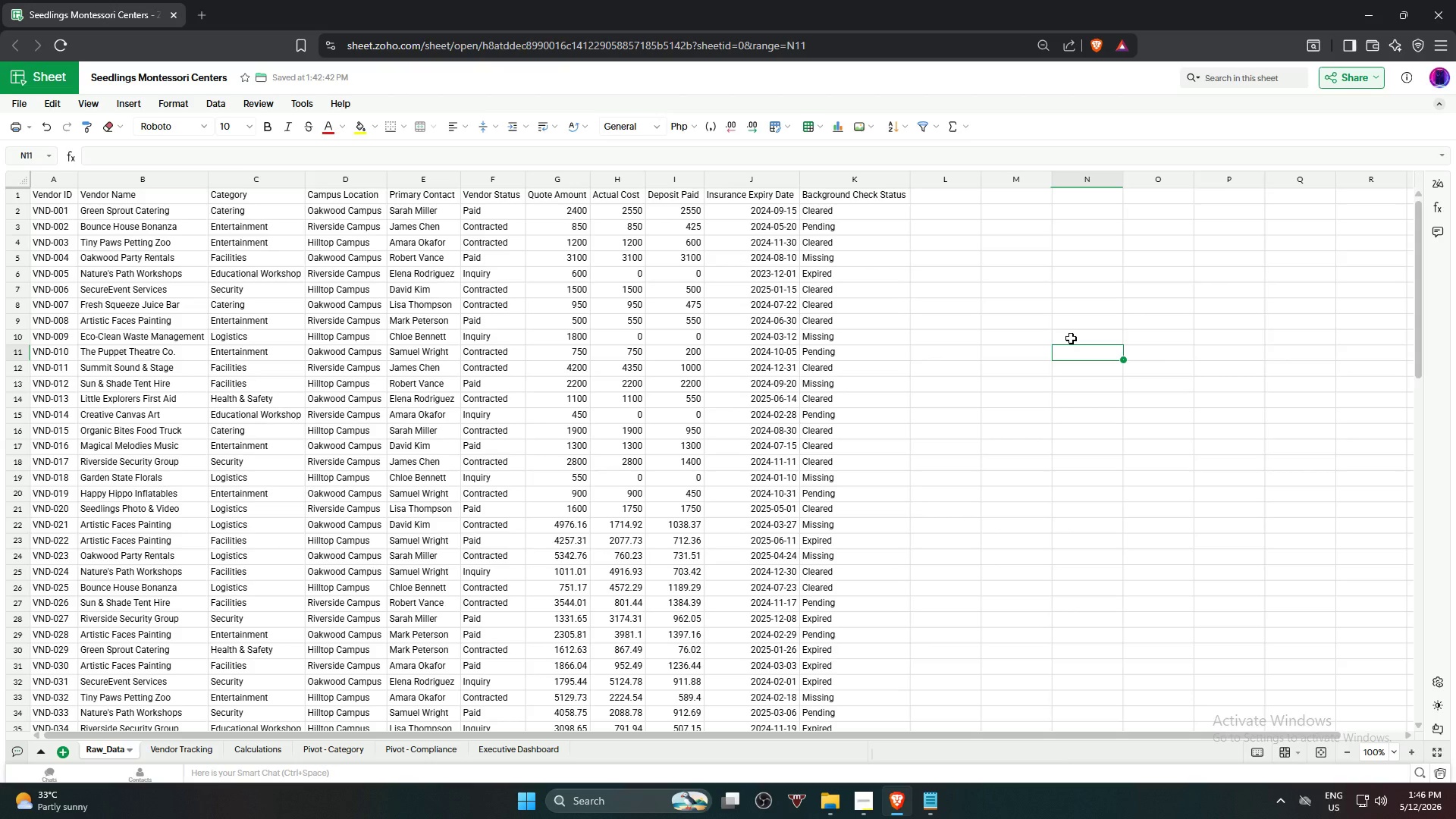 
scroll: coordinate [1118, 513], scroll_direction: up, amount: 4.0
 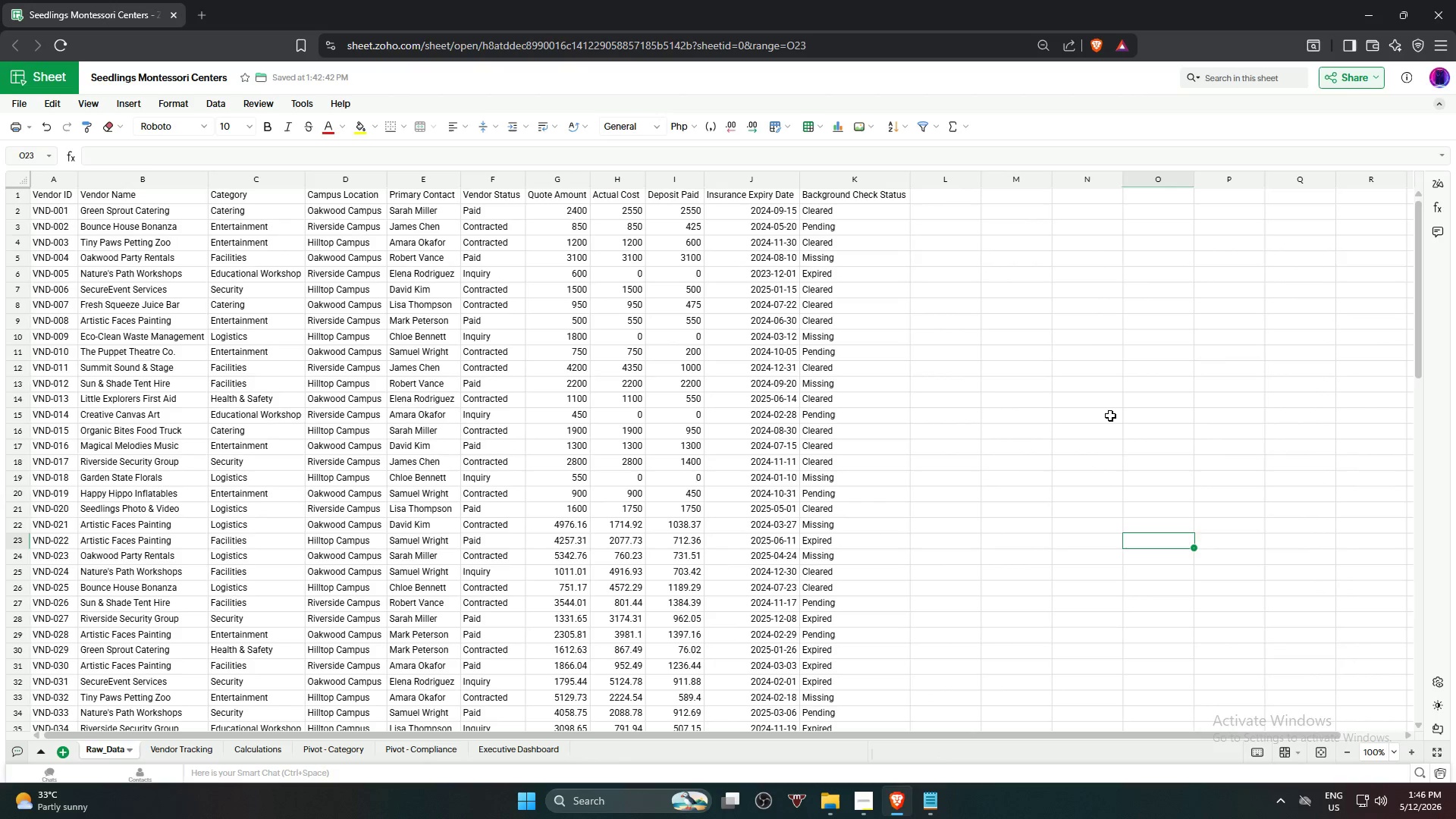 
wait(13.32)
 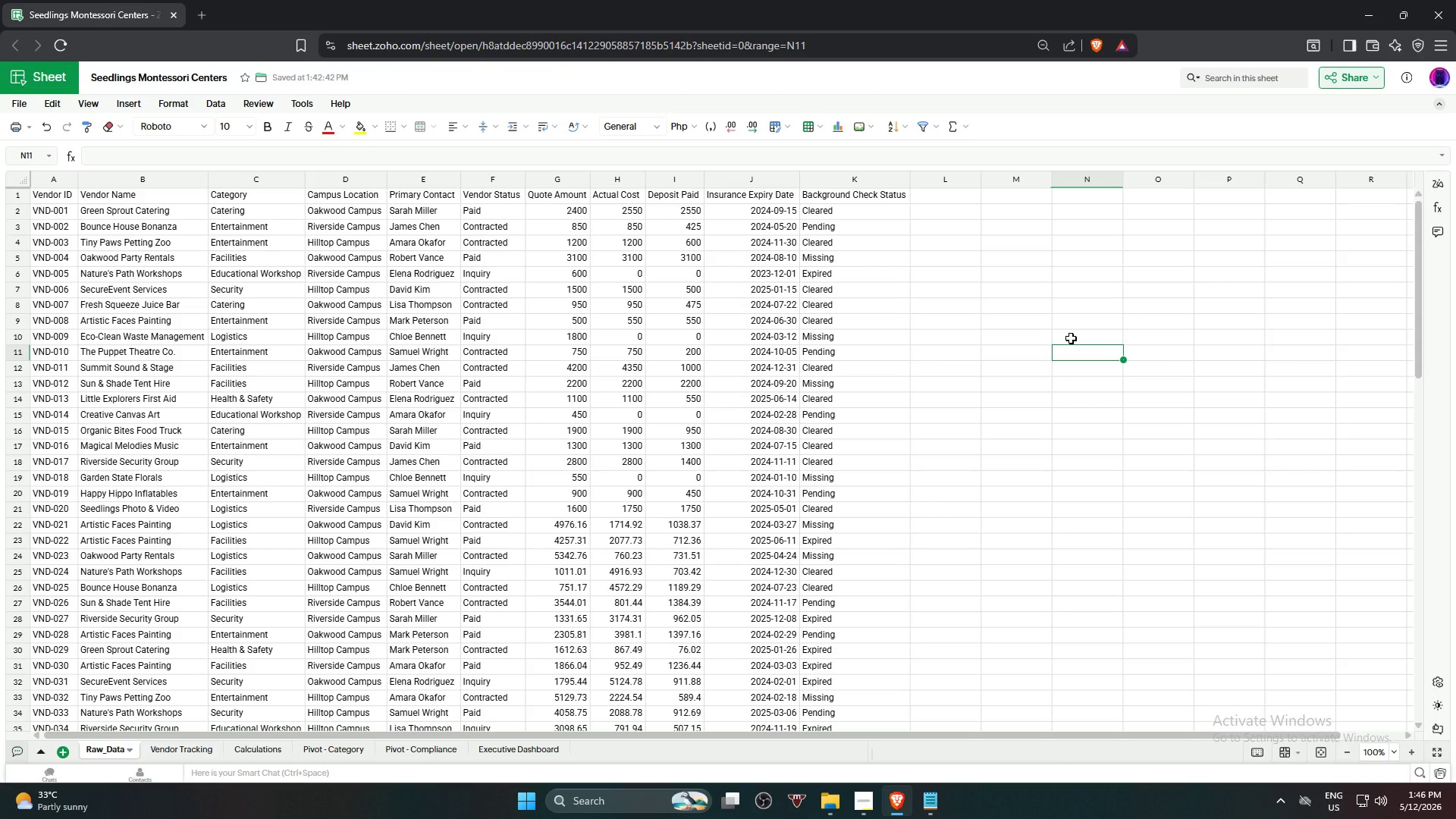 
left_click([899, 663])
 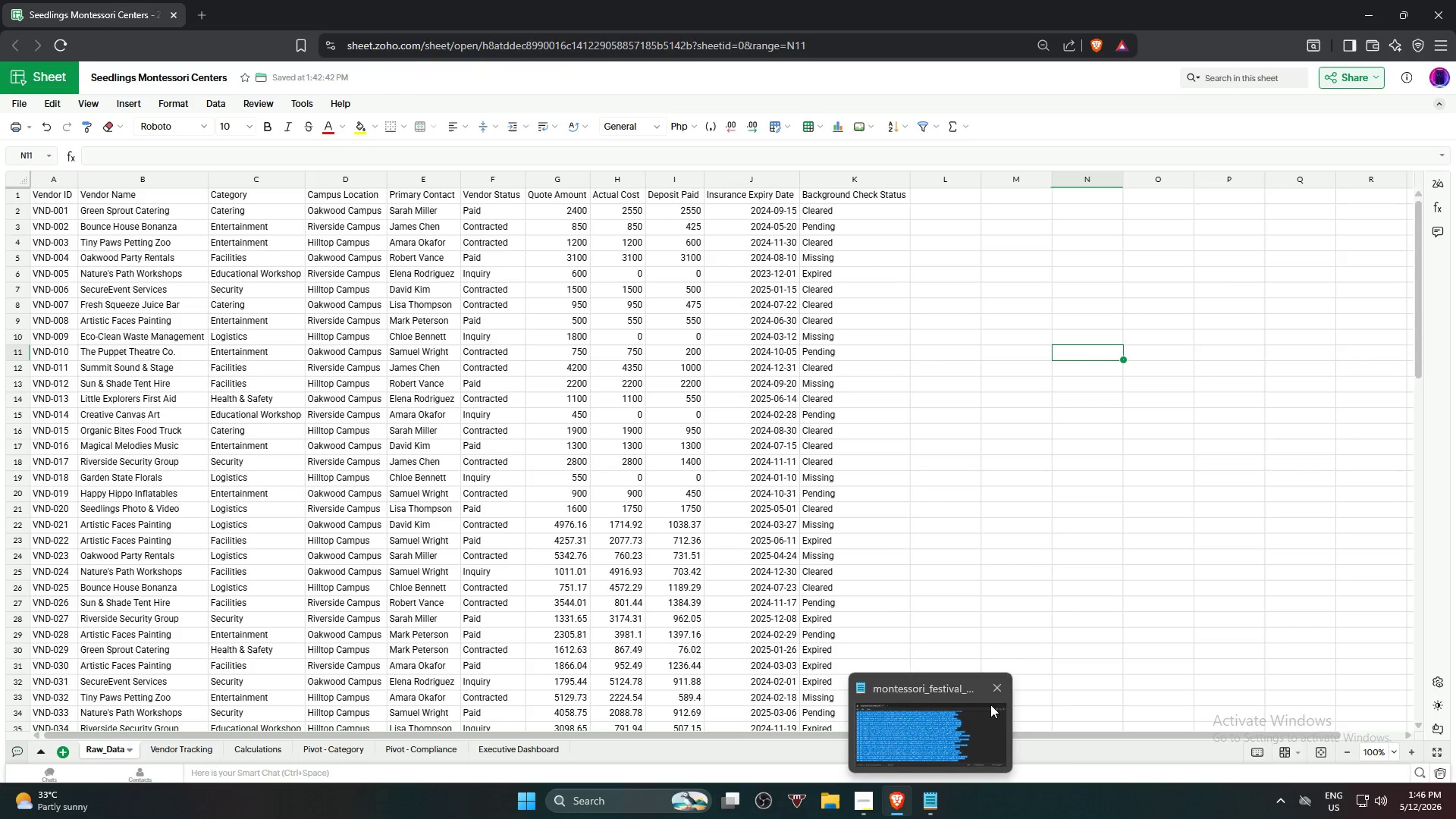 
left_click([1000, 687])
 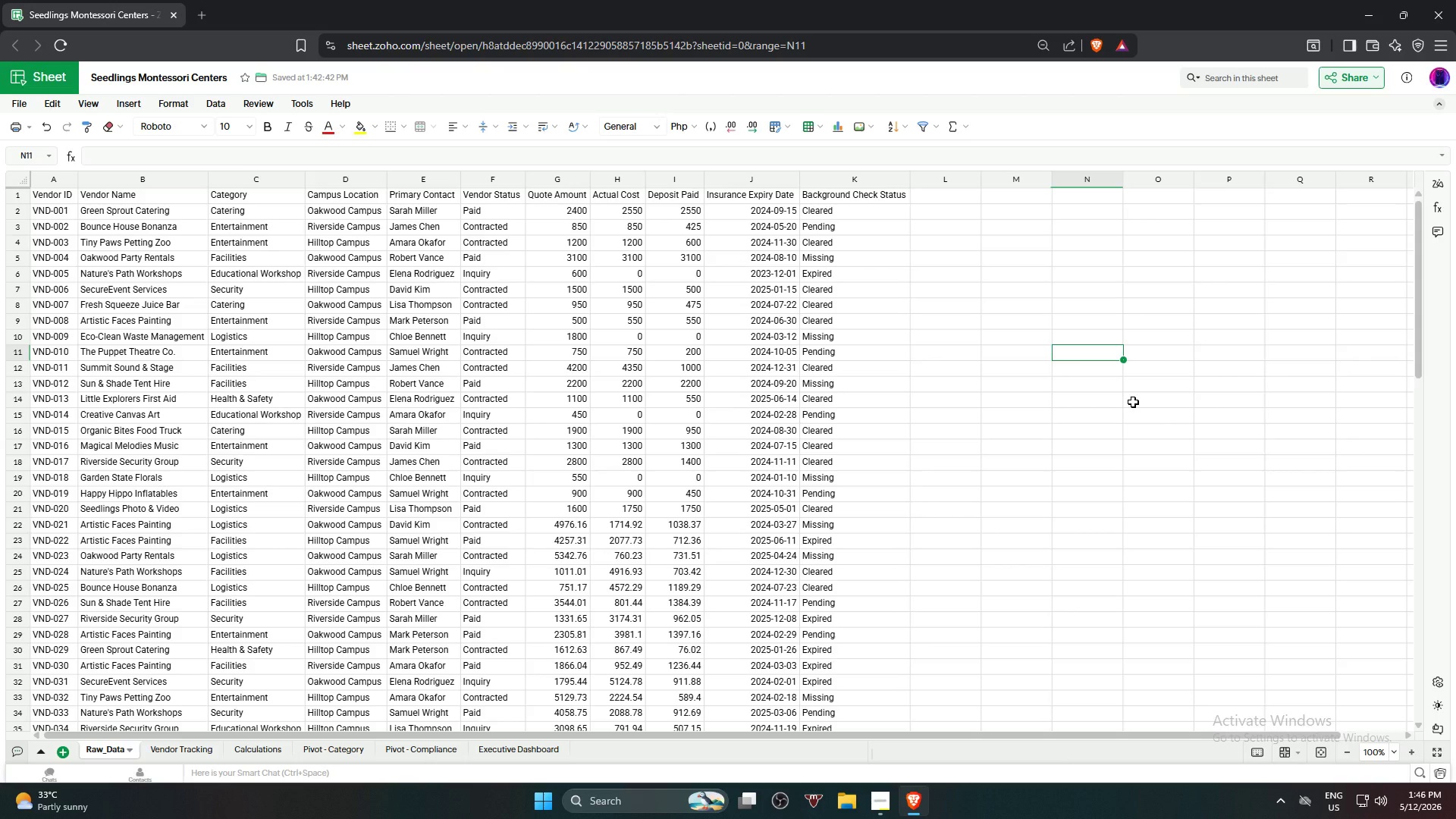 
wait(8.53)
 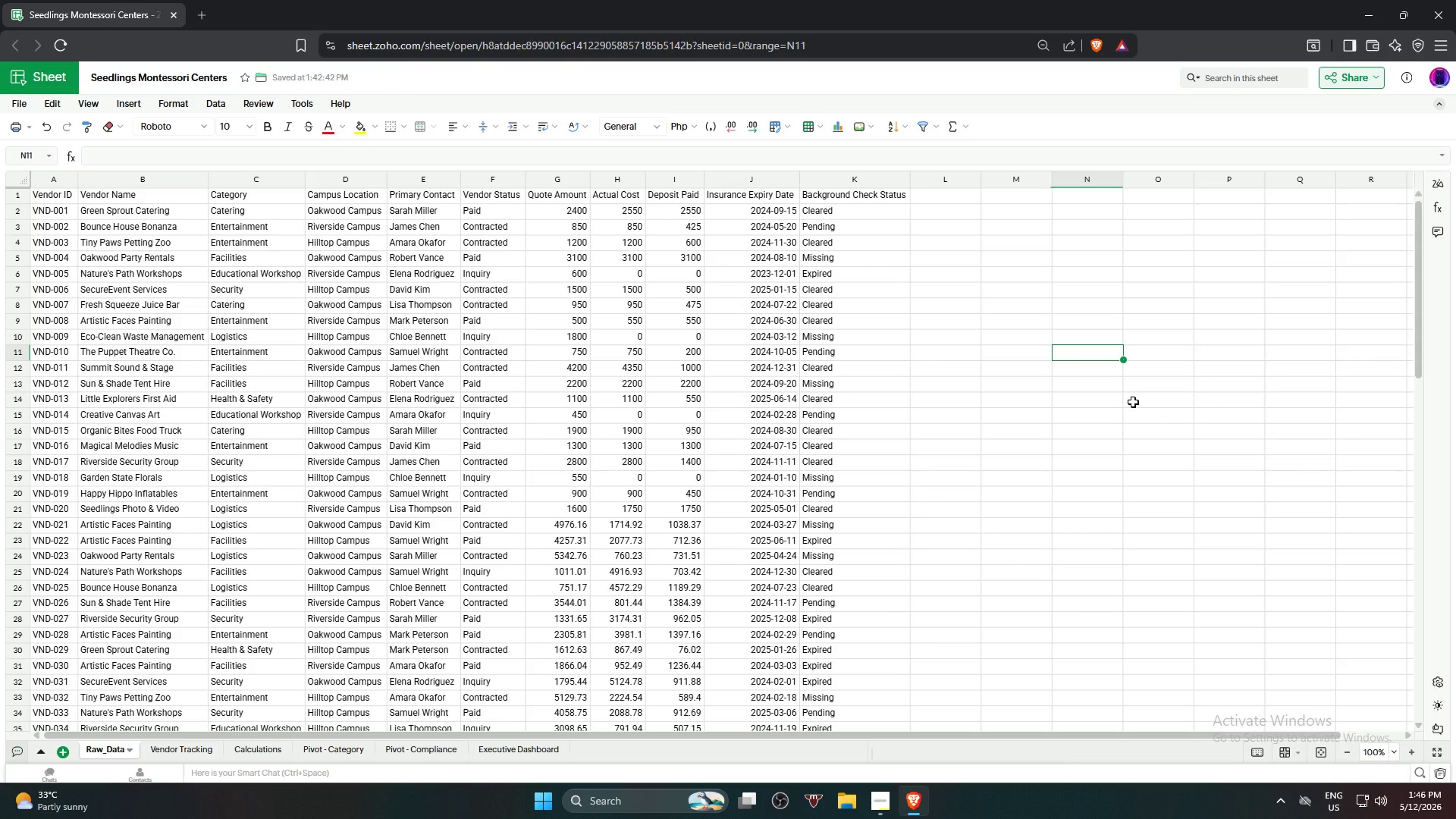 
mouse_move([97, 8])
 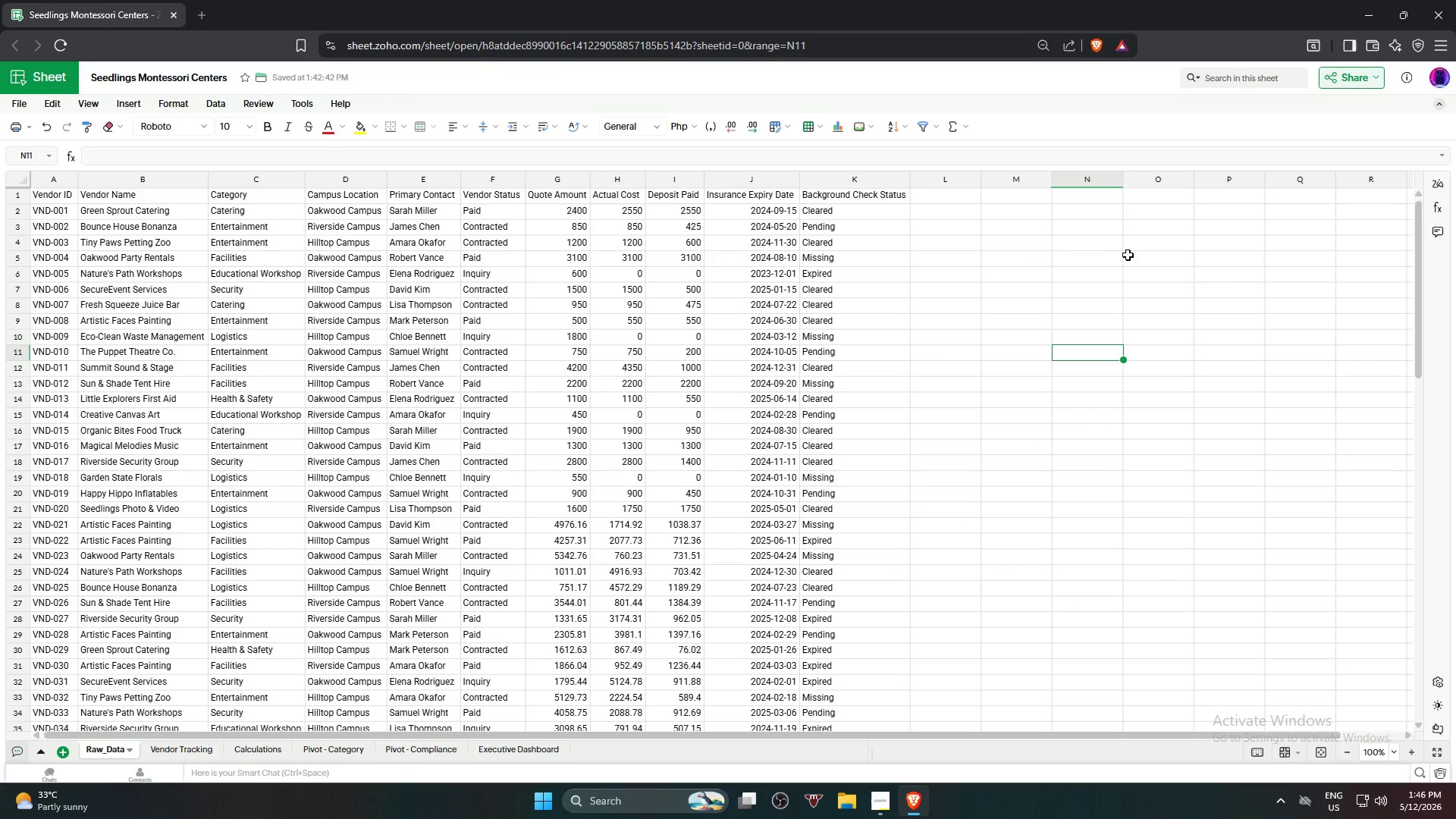 
wait(6.62)
 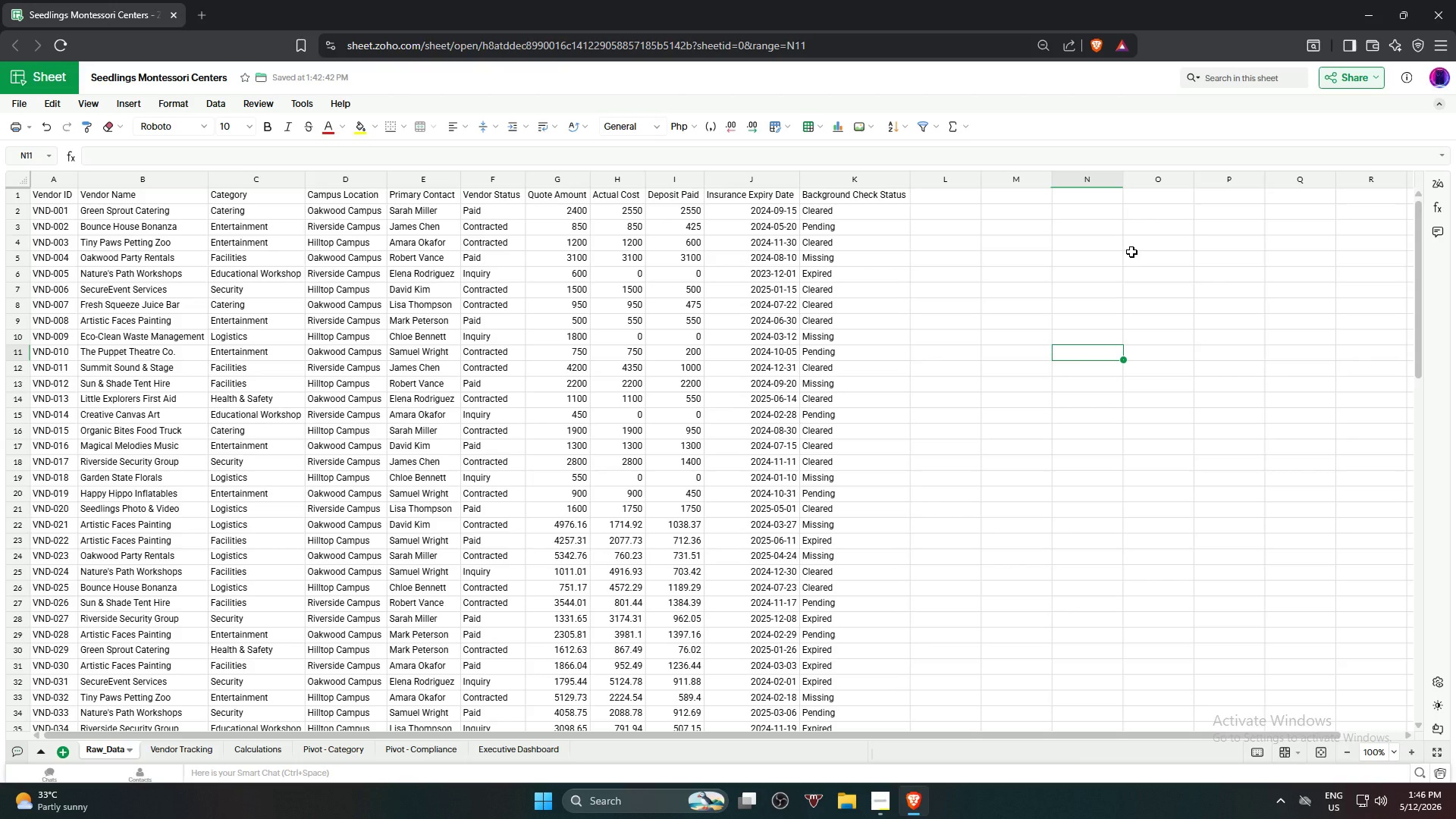 
left_click([1004, 325])
 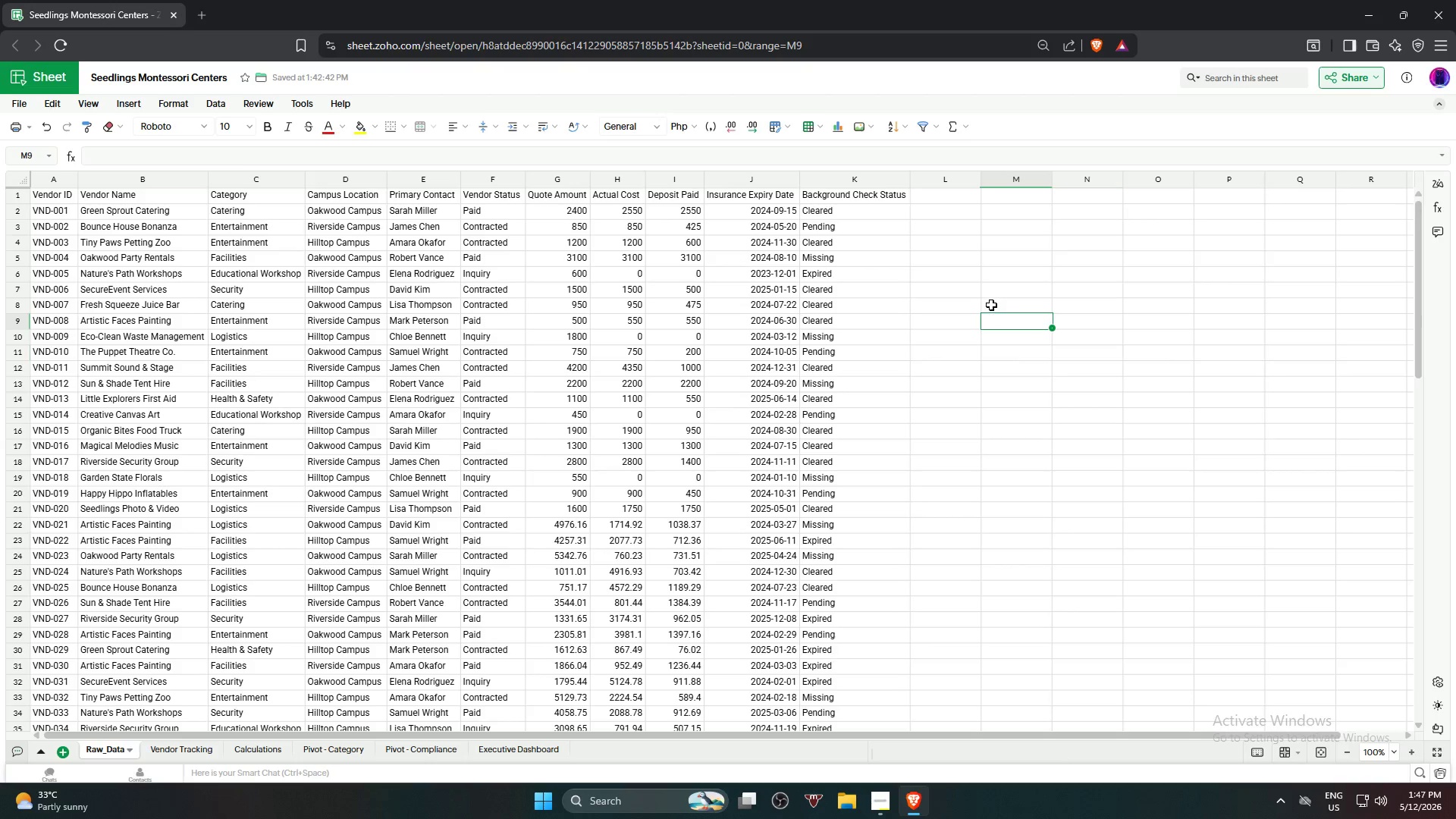 
left_click([988, 303])
 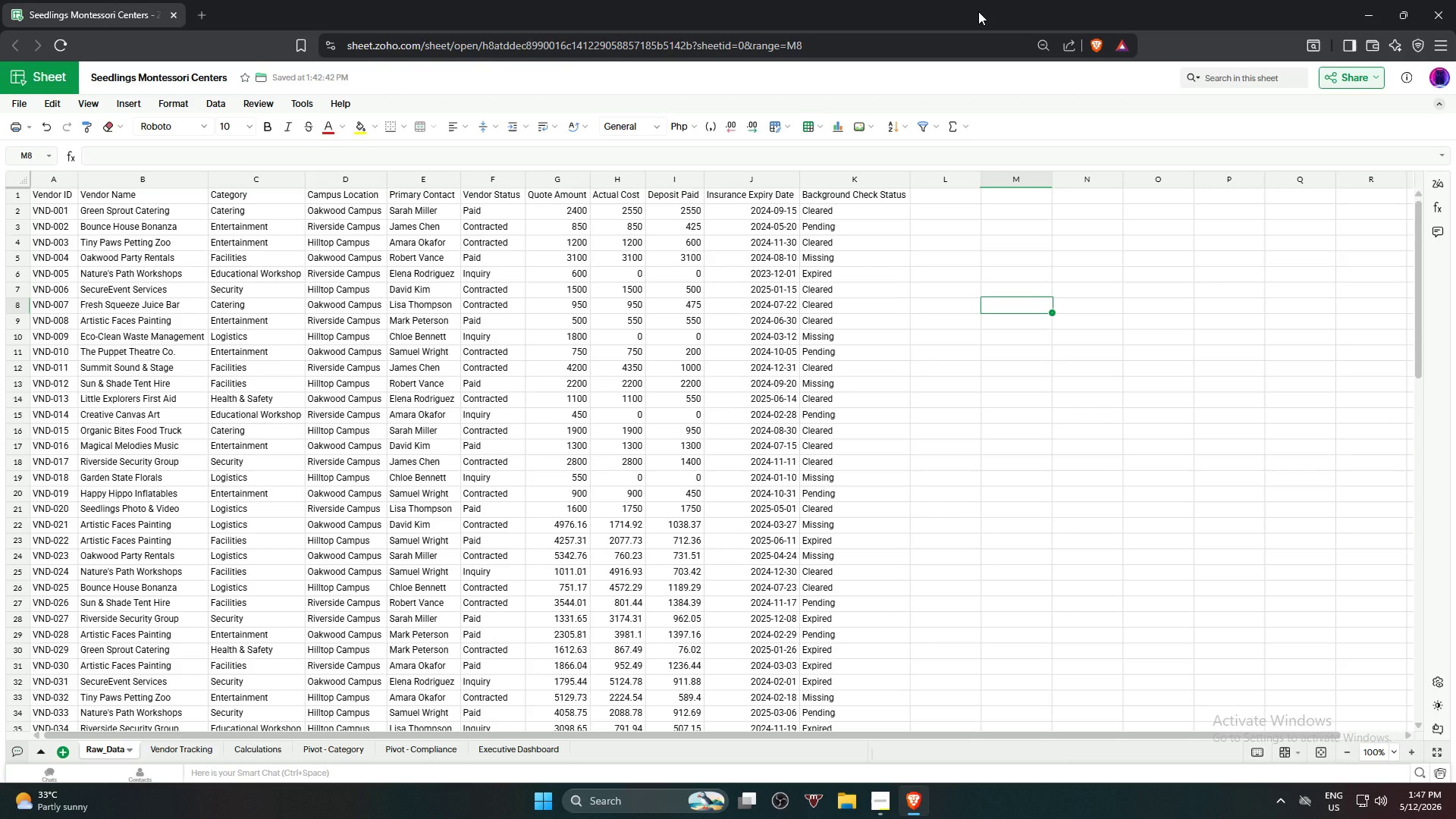 
wait(41.45)
 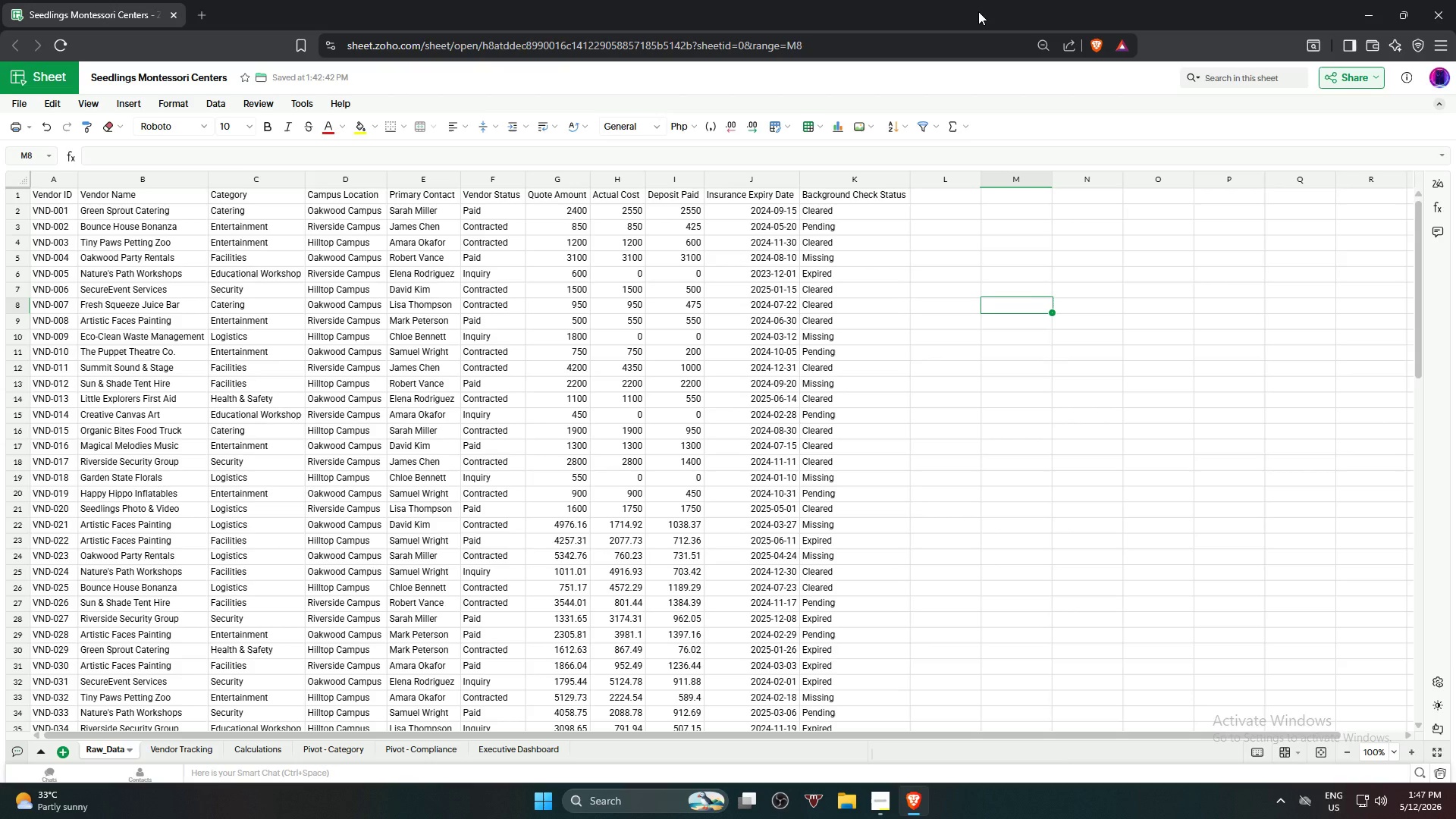 
left_click([171, 747])
 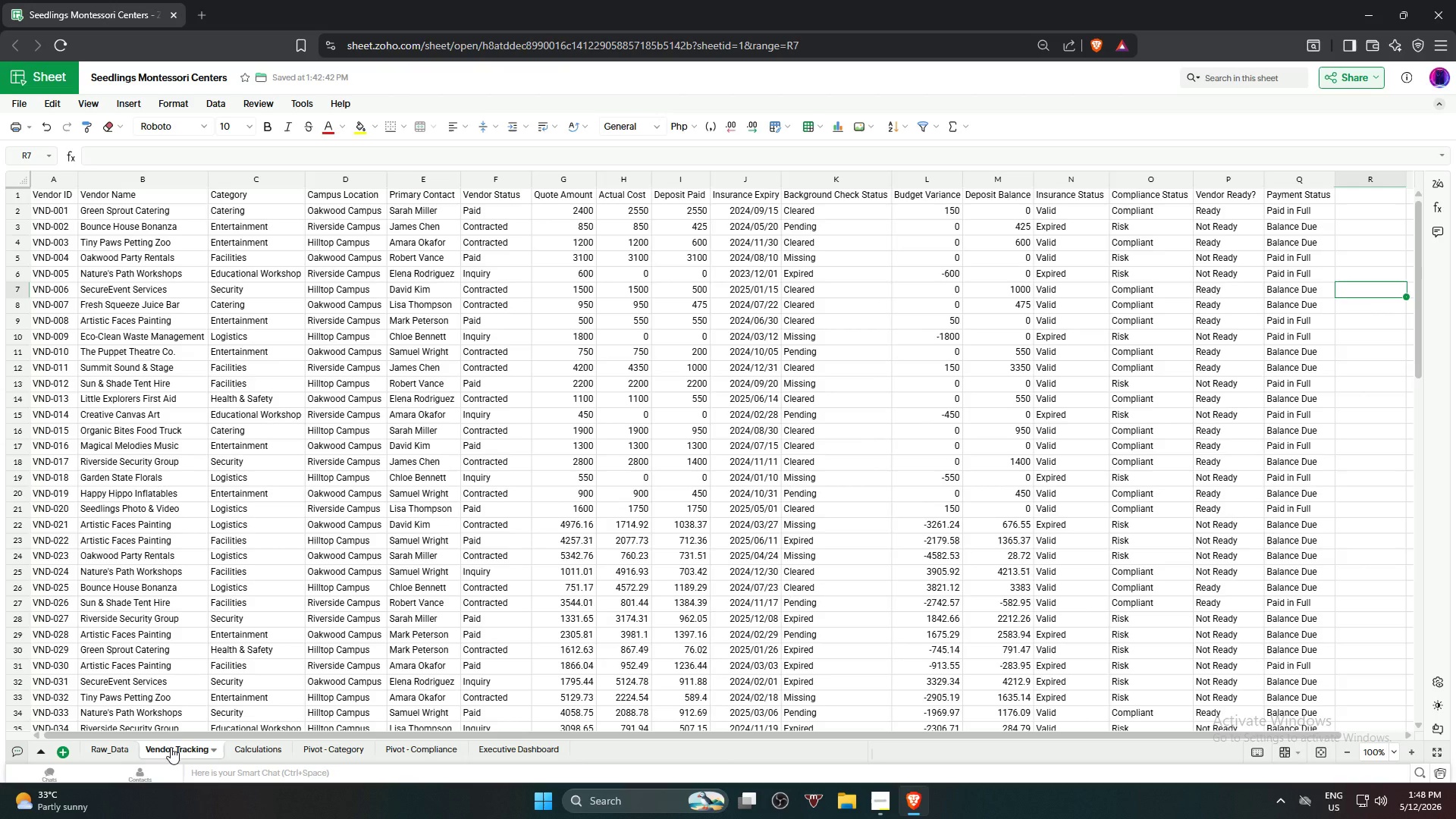 
wait(33.0)
 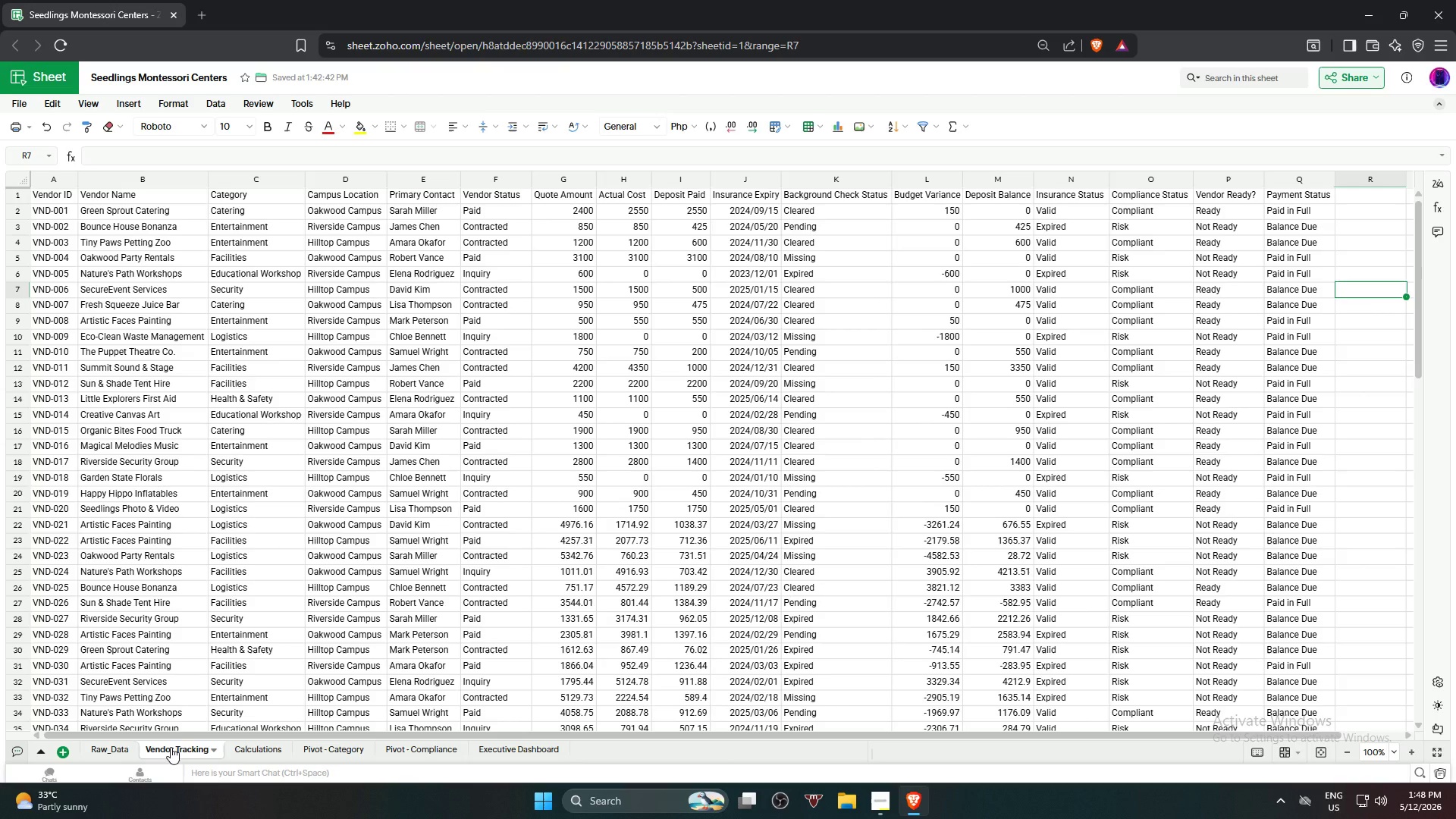 
left_click([1365, 238])
 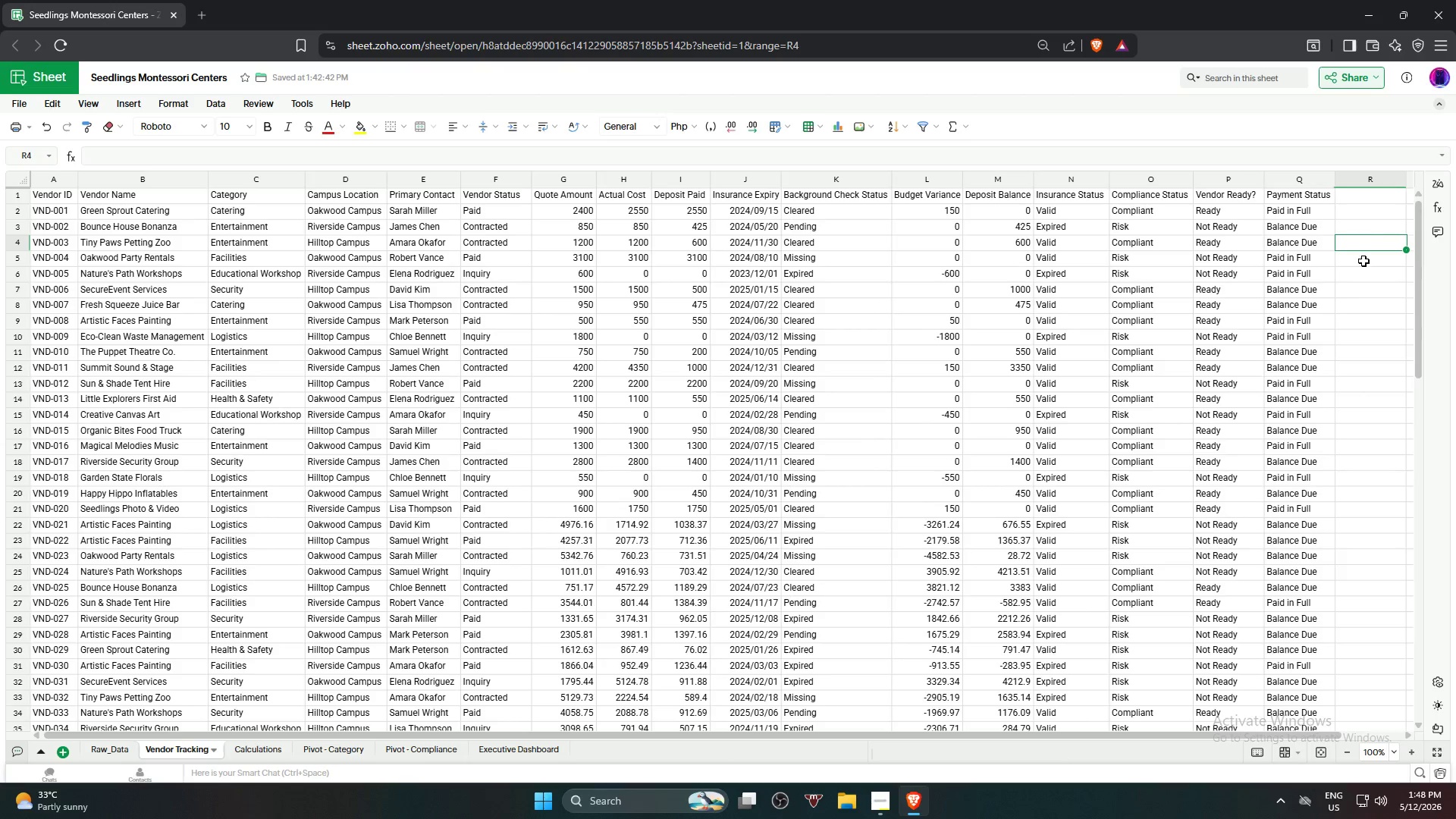 
left_click([1368, 314])
 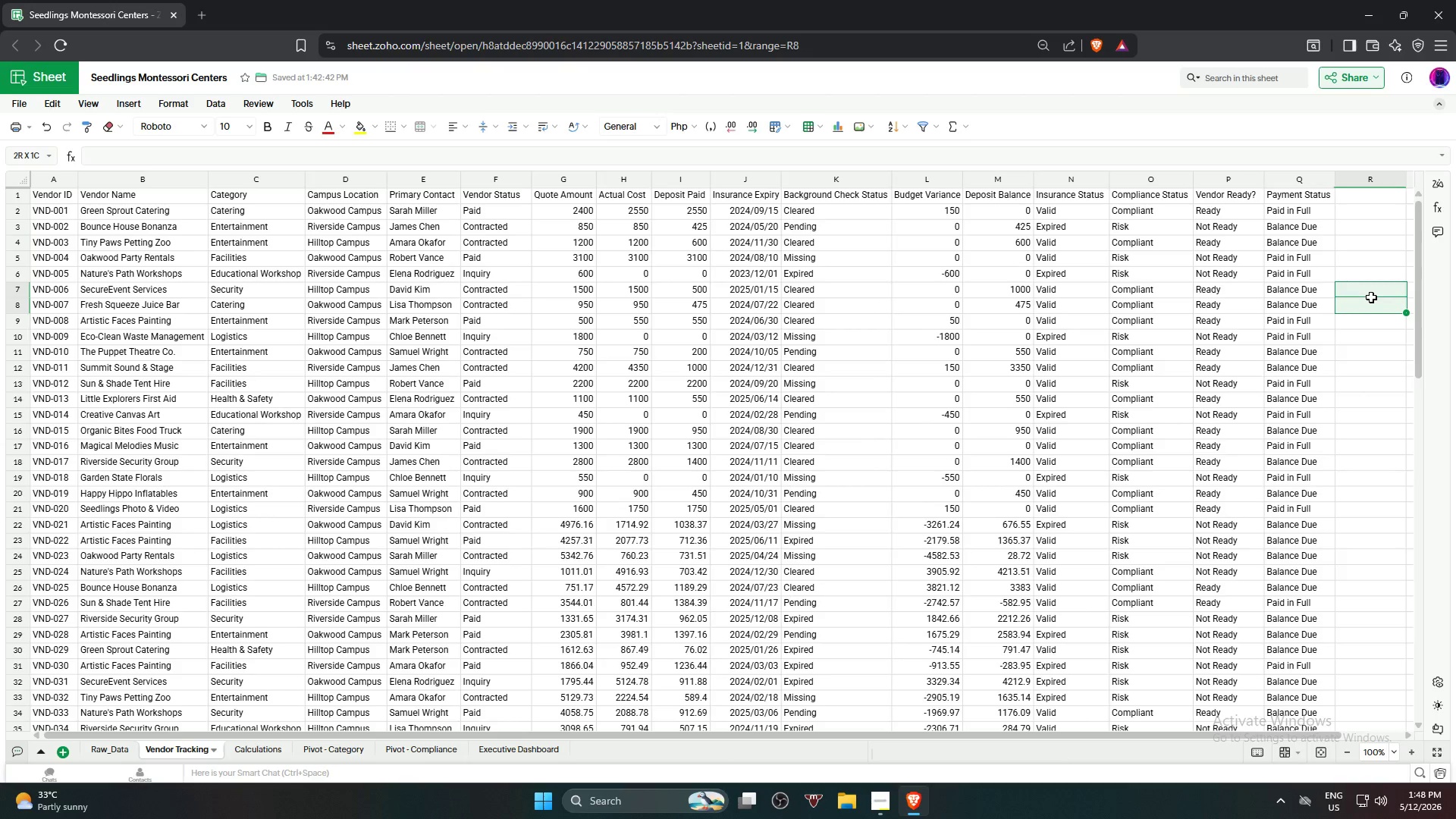 
left_click([1371, 299])
 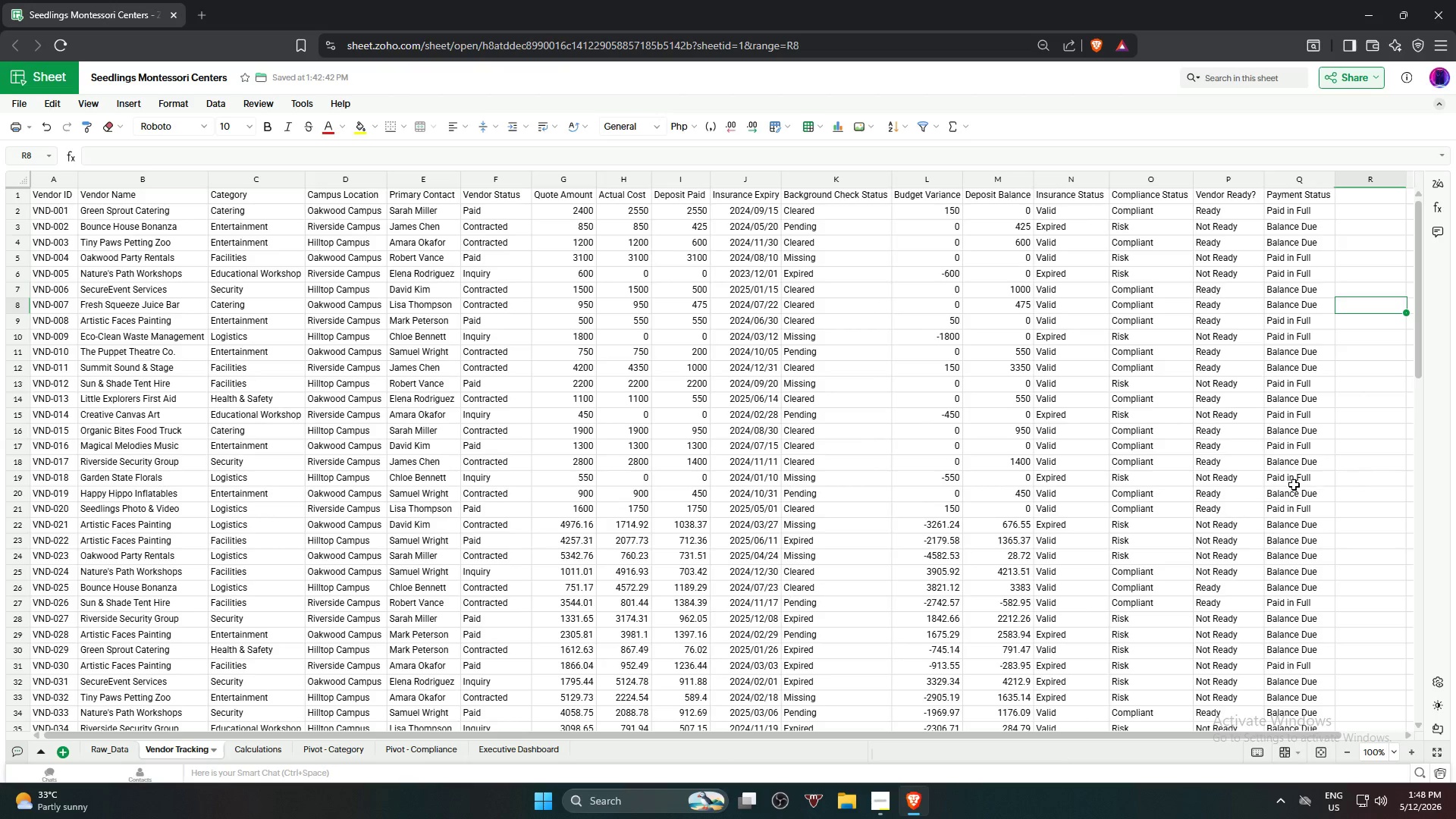 
wait(32.97)
 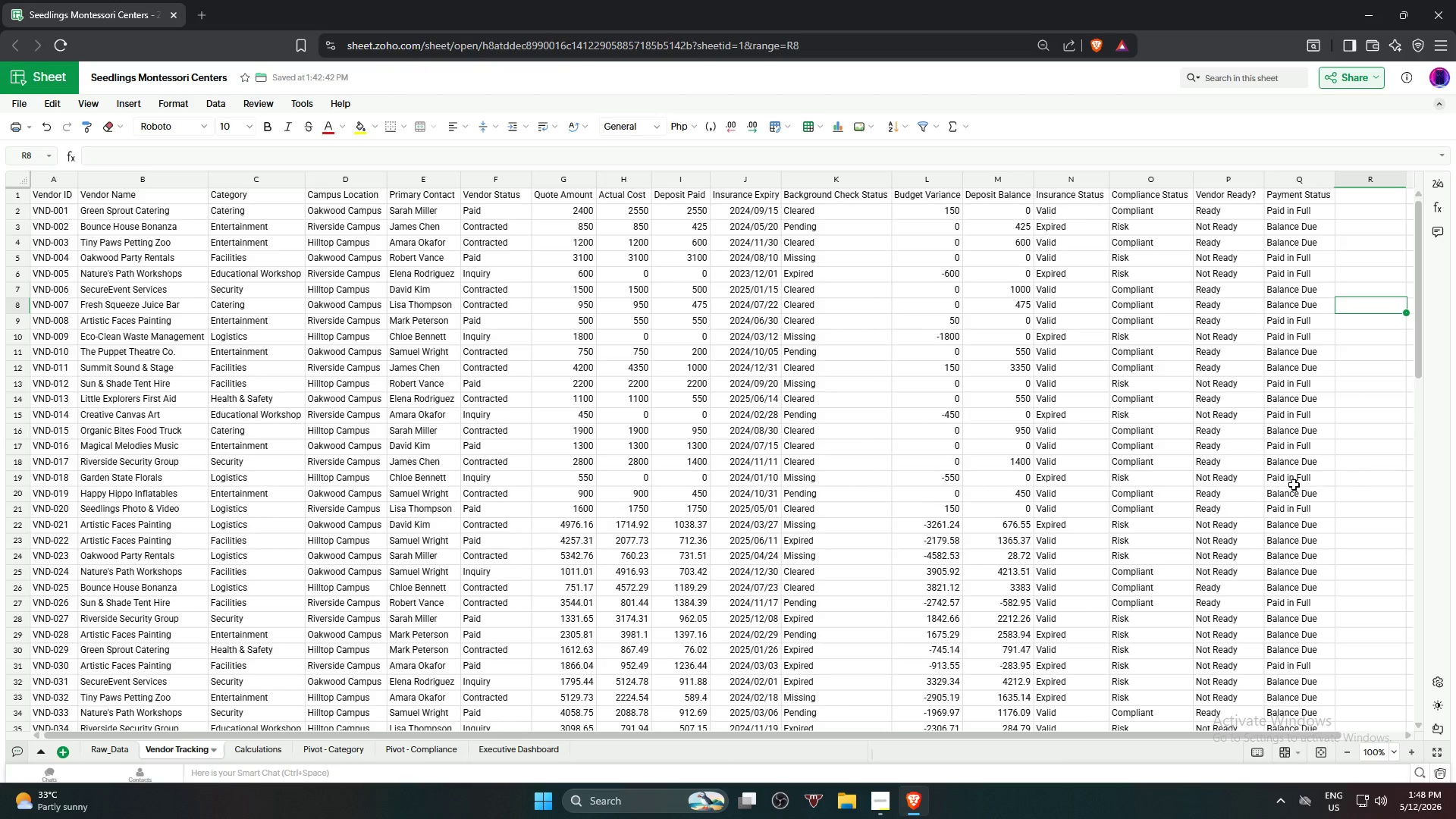 
scroll: coordinate [1255, 318], scroll_direction: down, amount: 3.0
 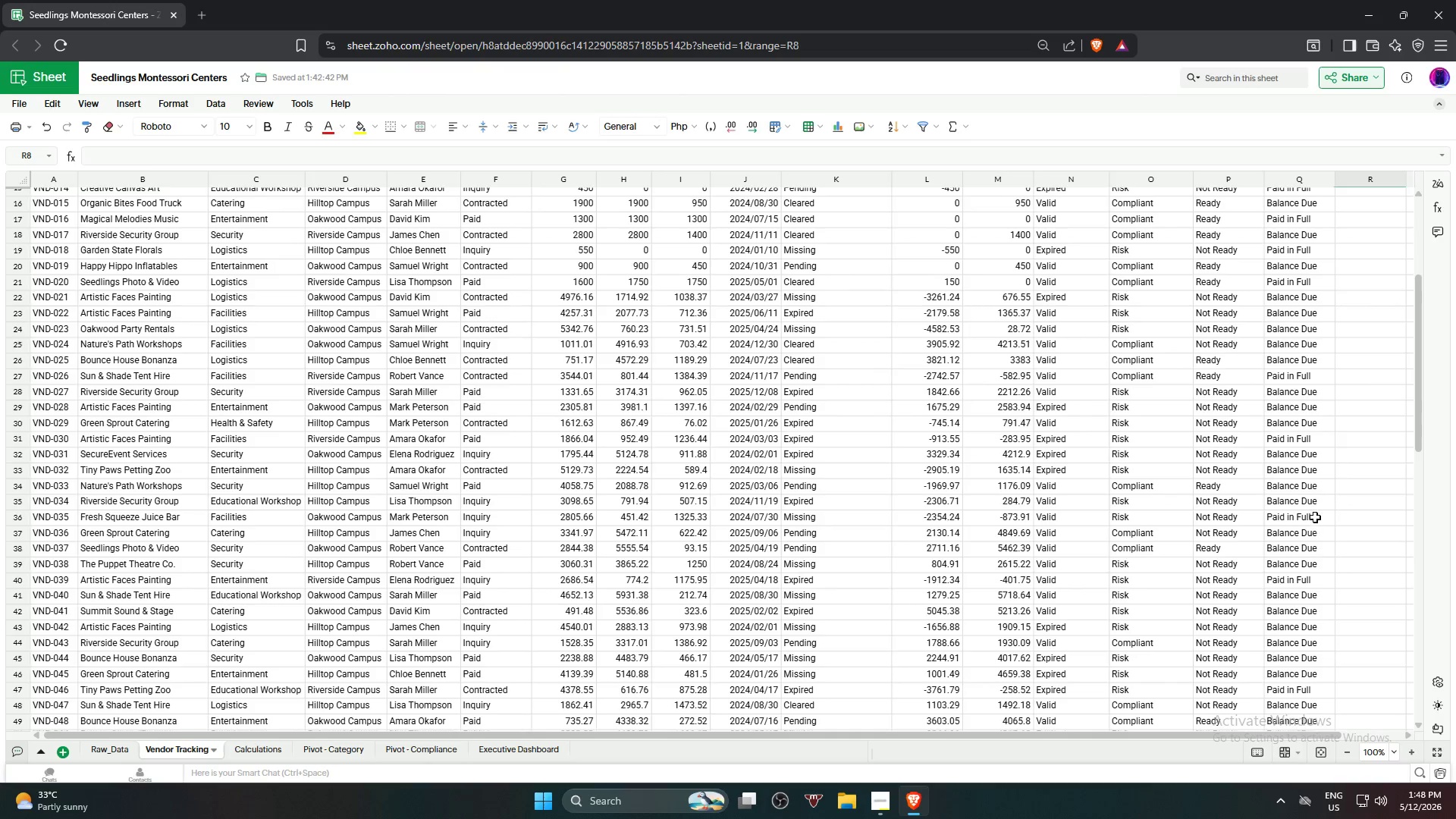 
left_click([1348, 489])
 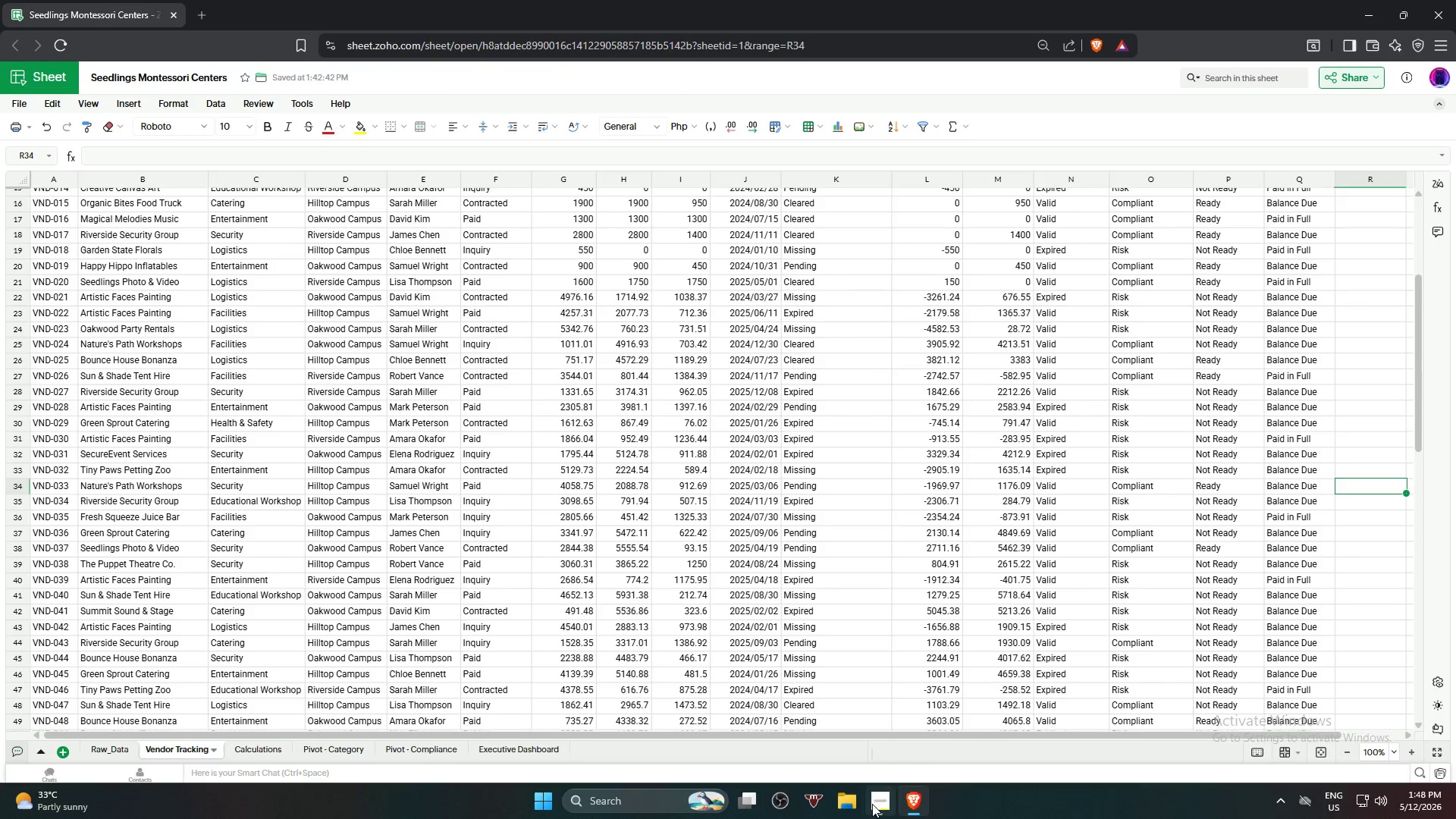 
left_click([876, 804])